 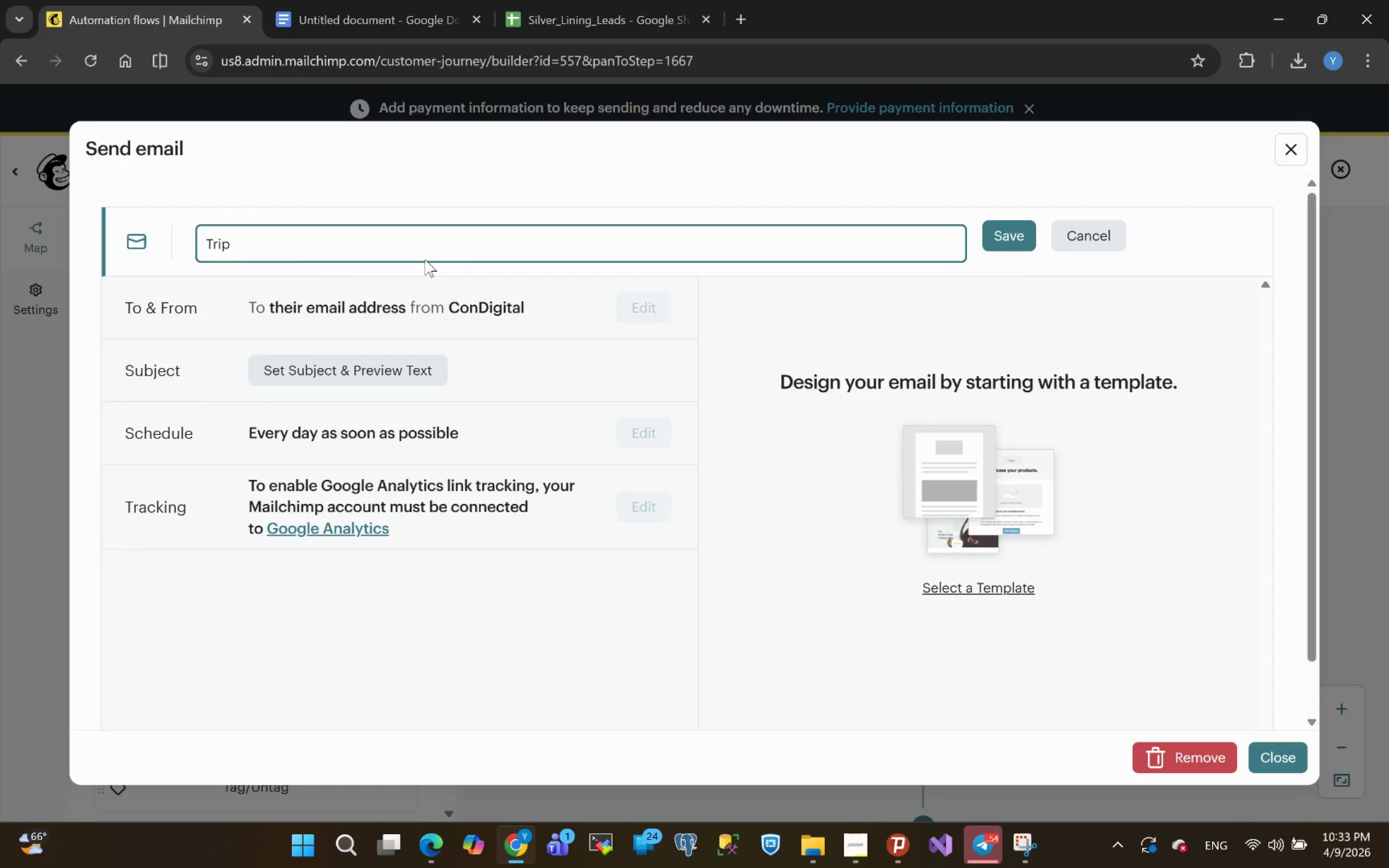 
hold_key(key=ShiftLeft, duration=0.31)
 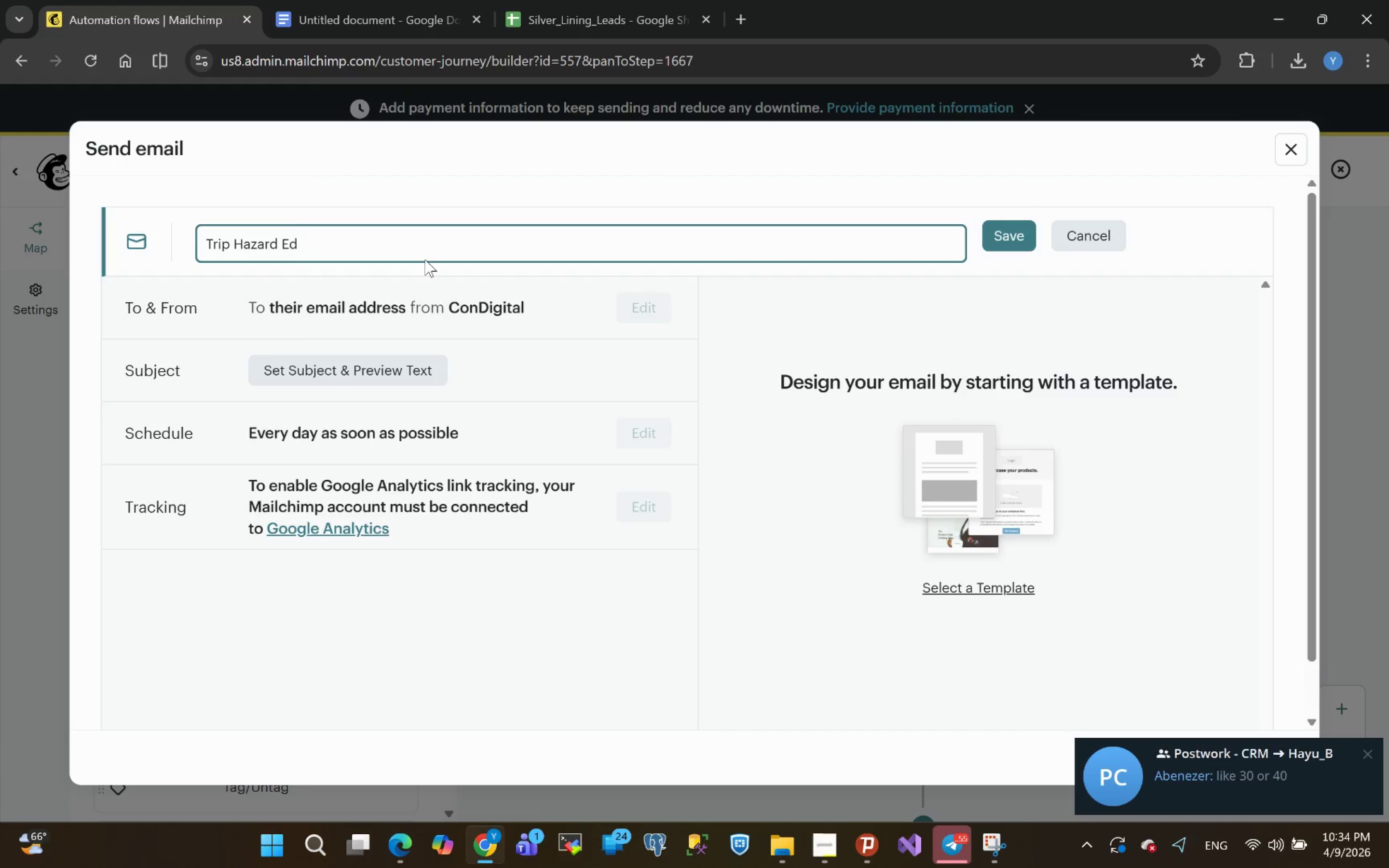 
type(ucation)
 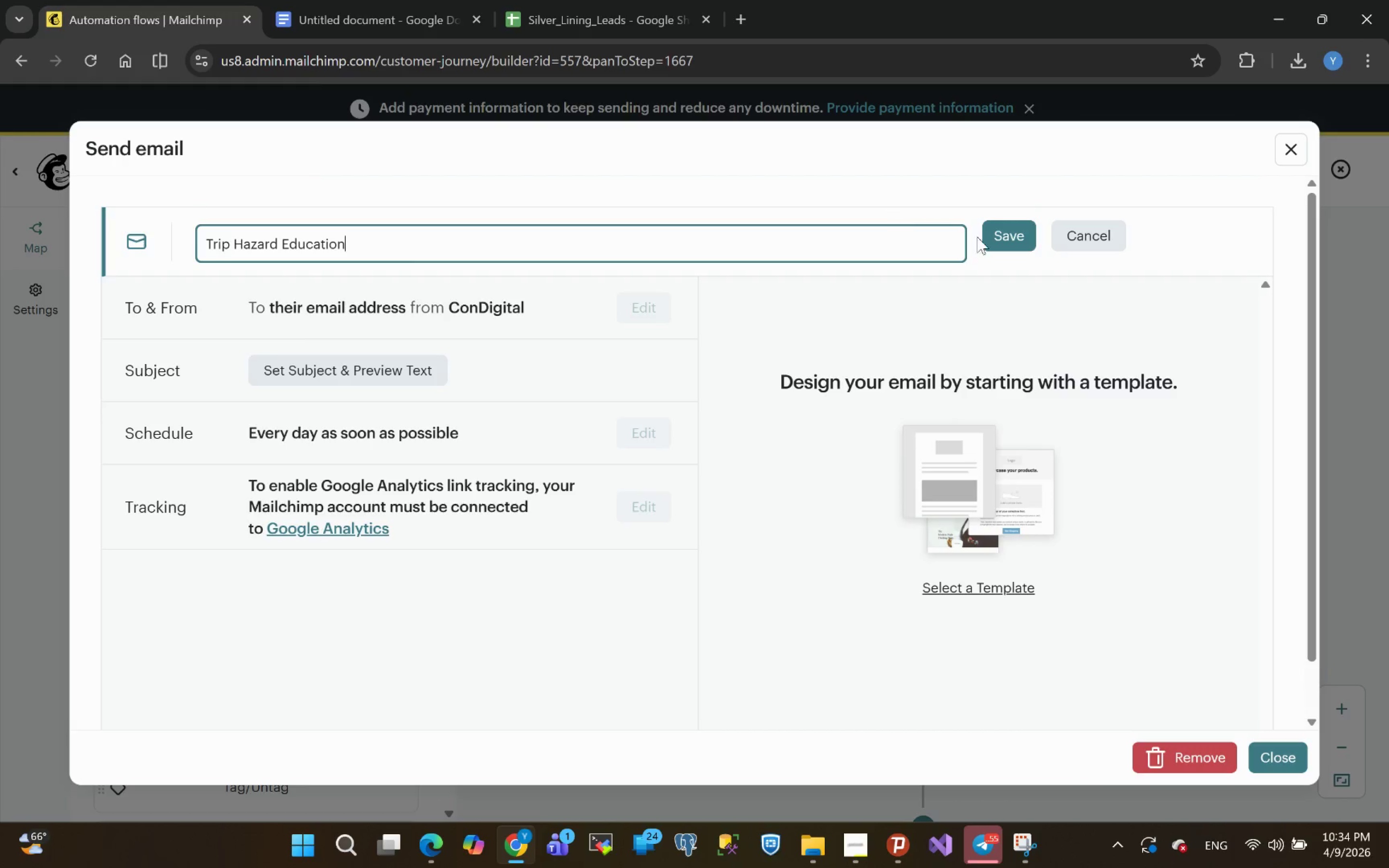 
left_click([1003, 240])
 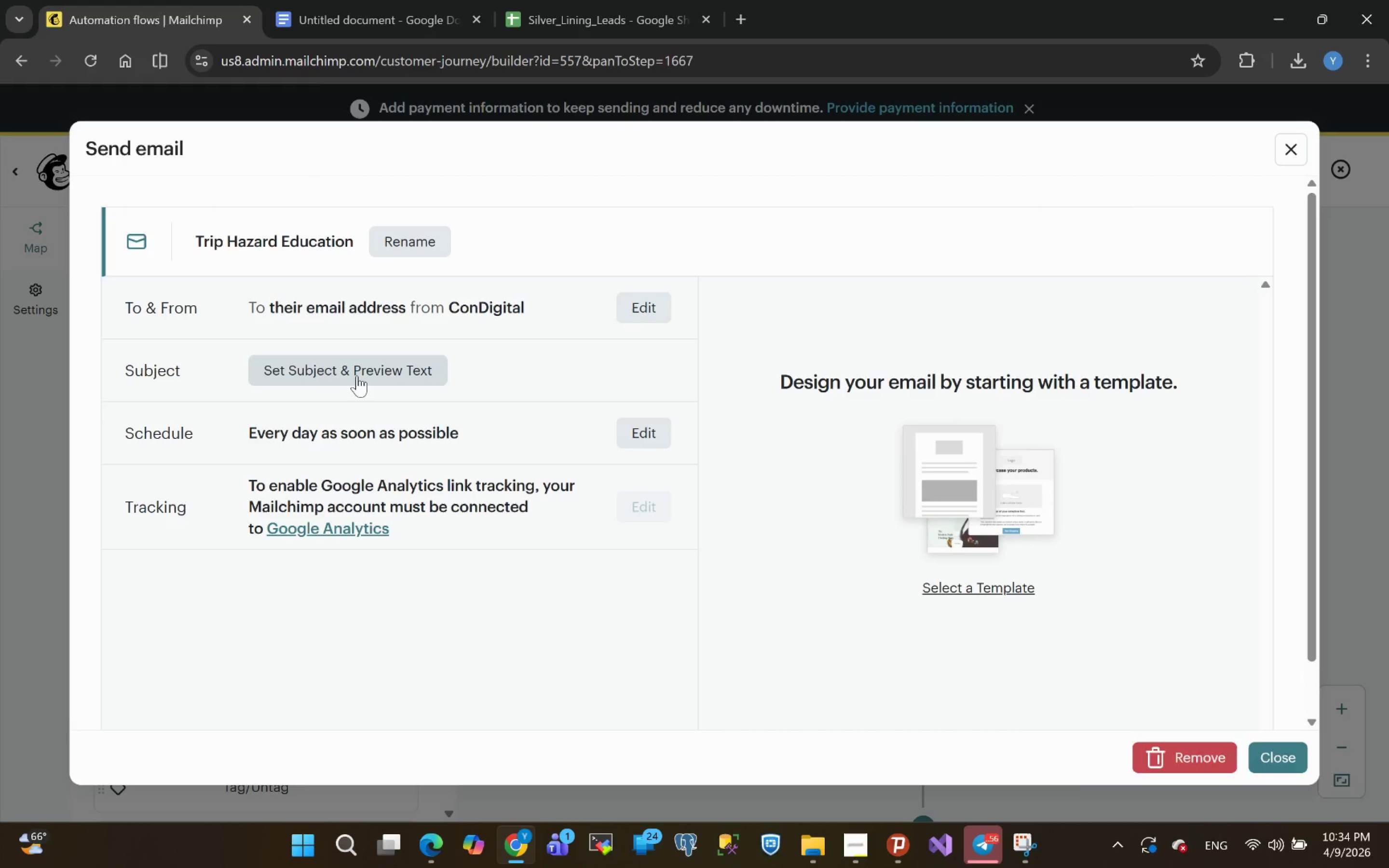 
wait(7.13)
 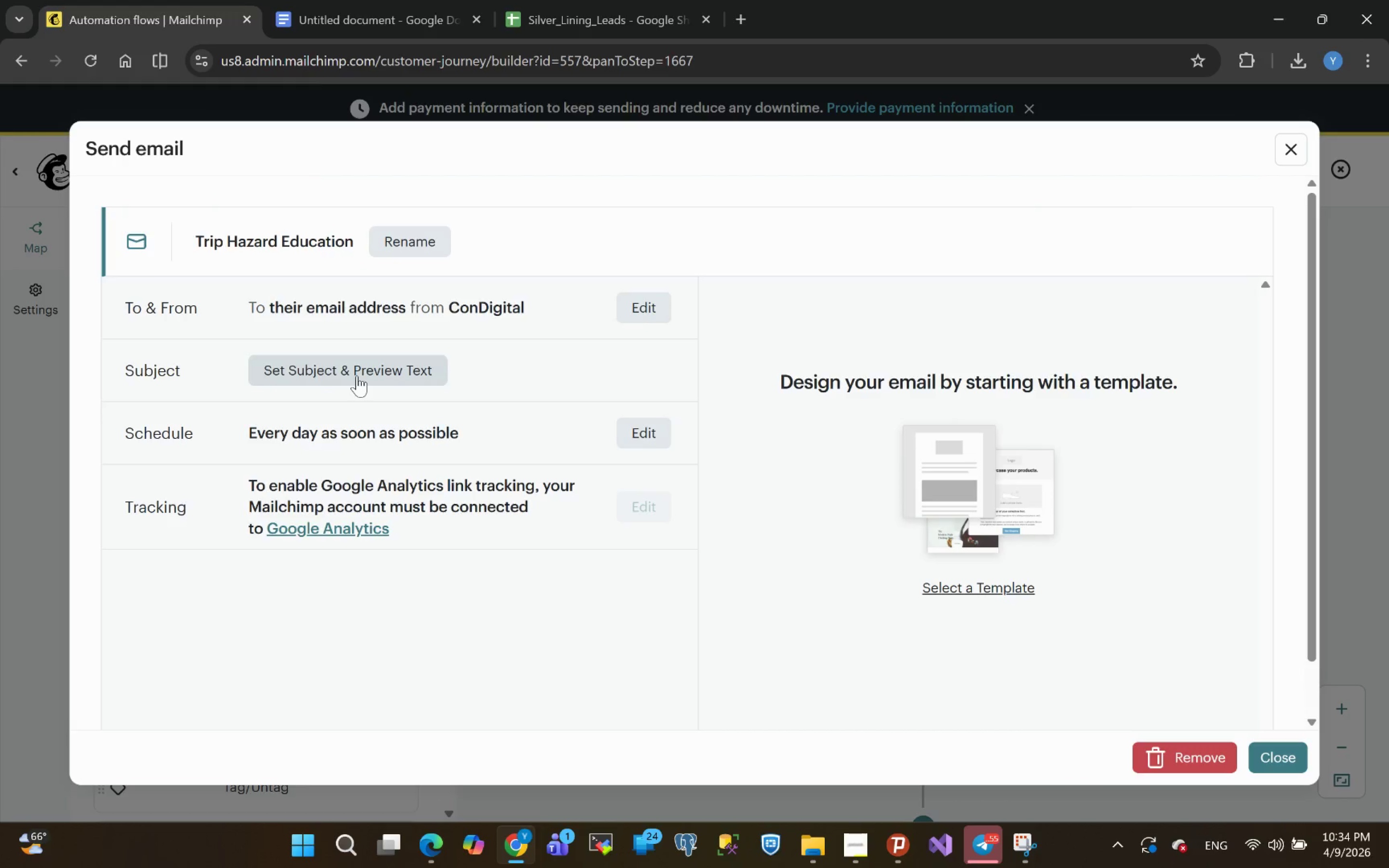 
left_click([418, 247])
 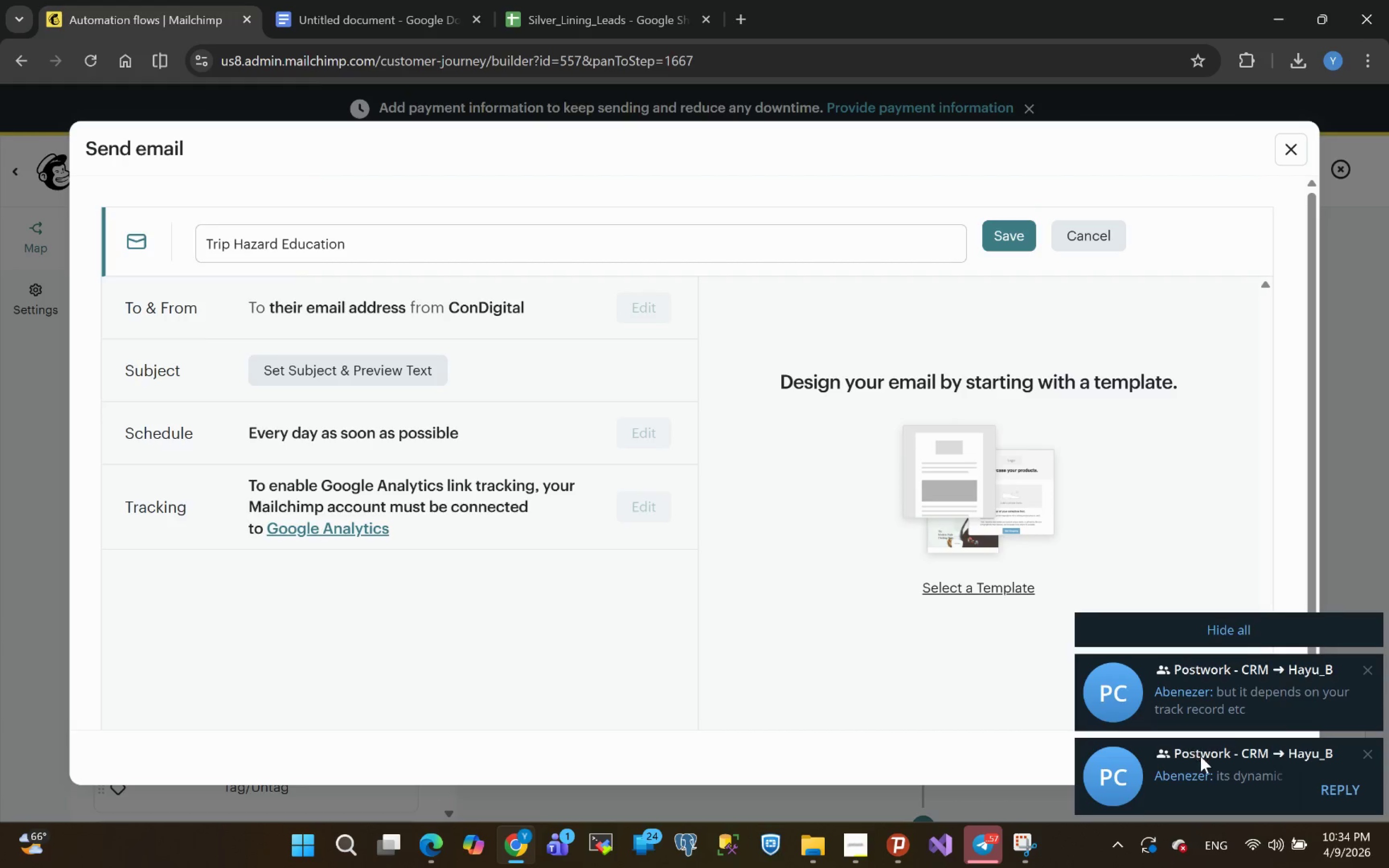 
left_click([1253, 631])
 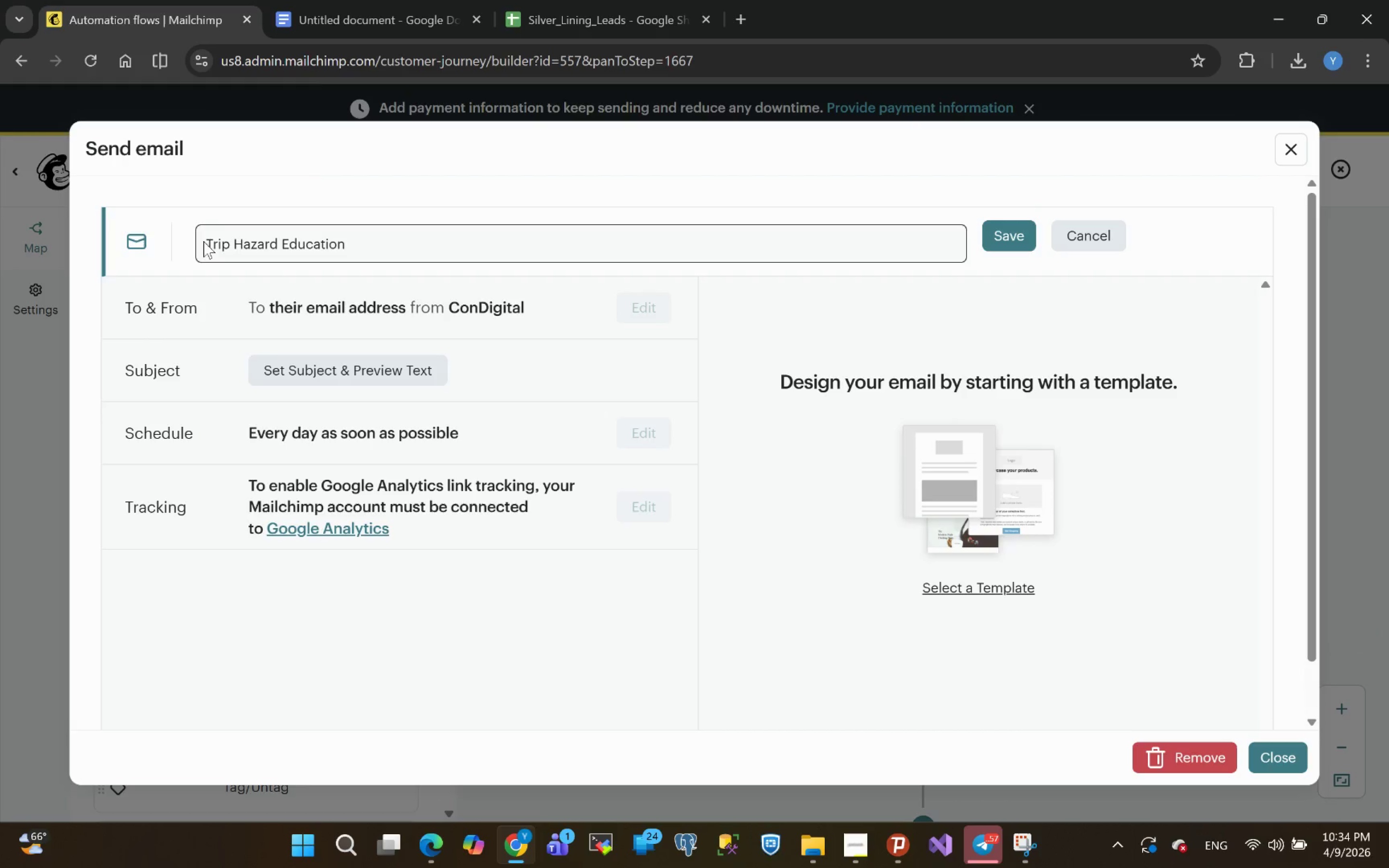 
left_click([209, 244])
 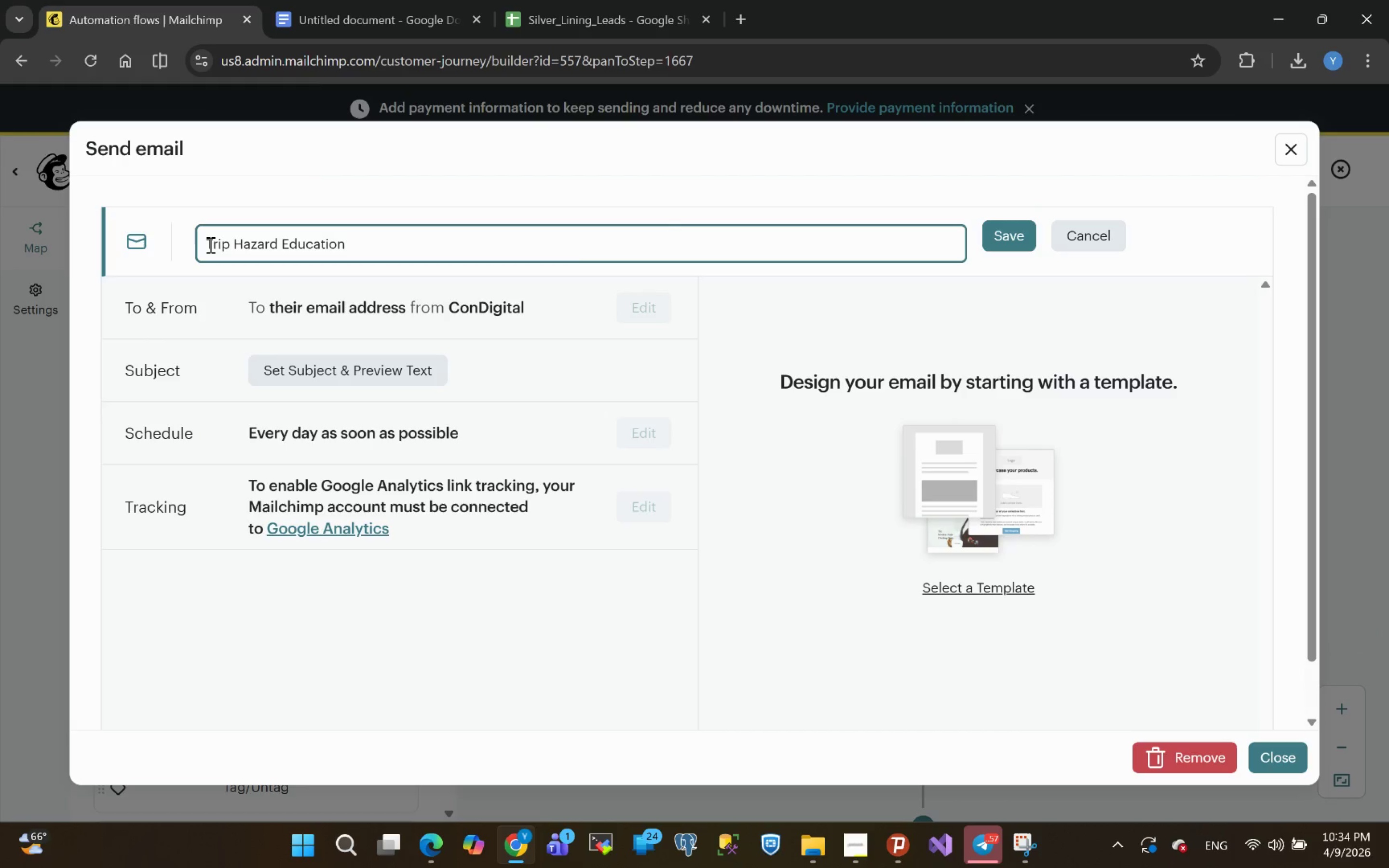 
key(3)
 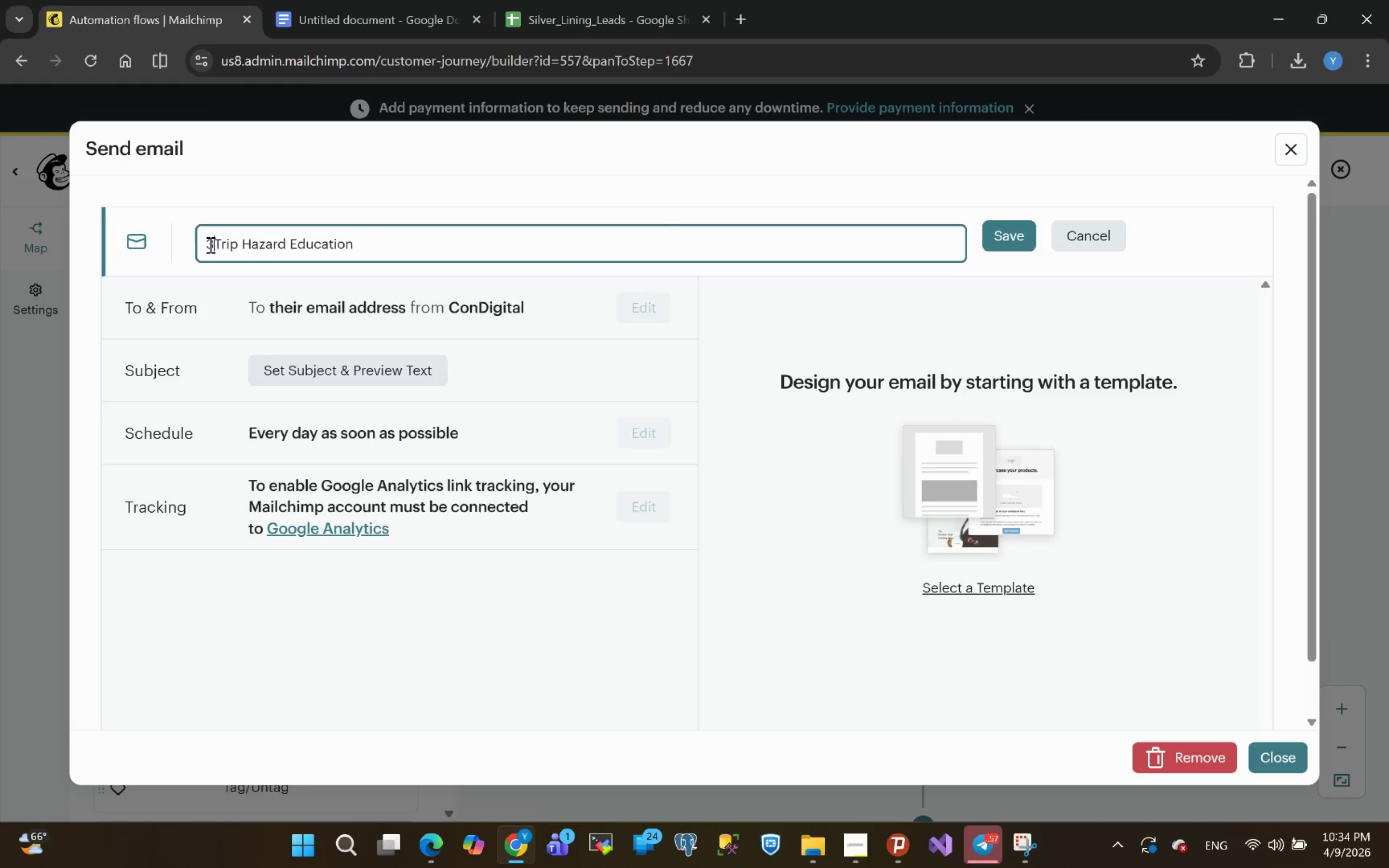 
key(Space)
 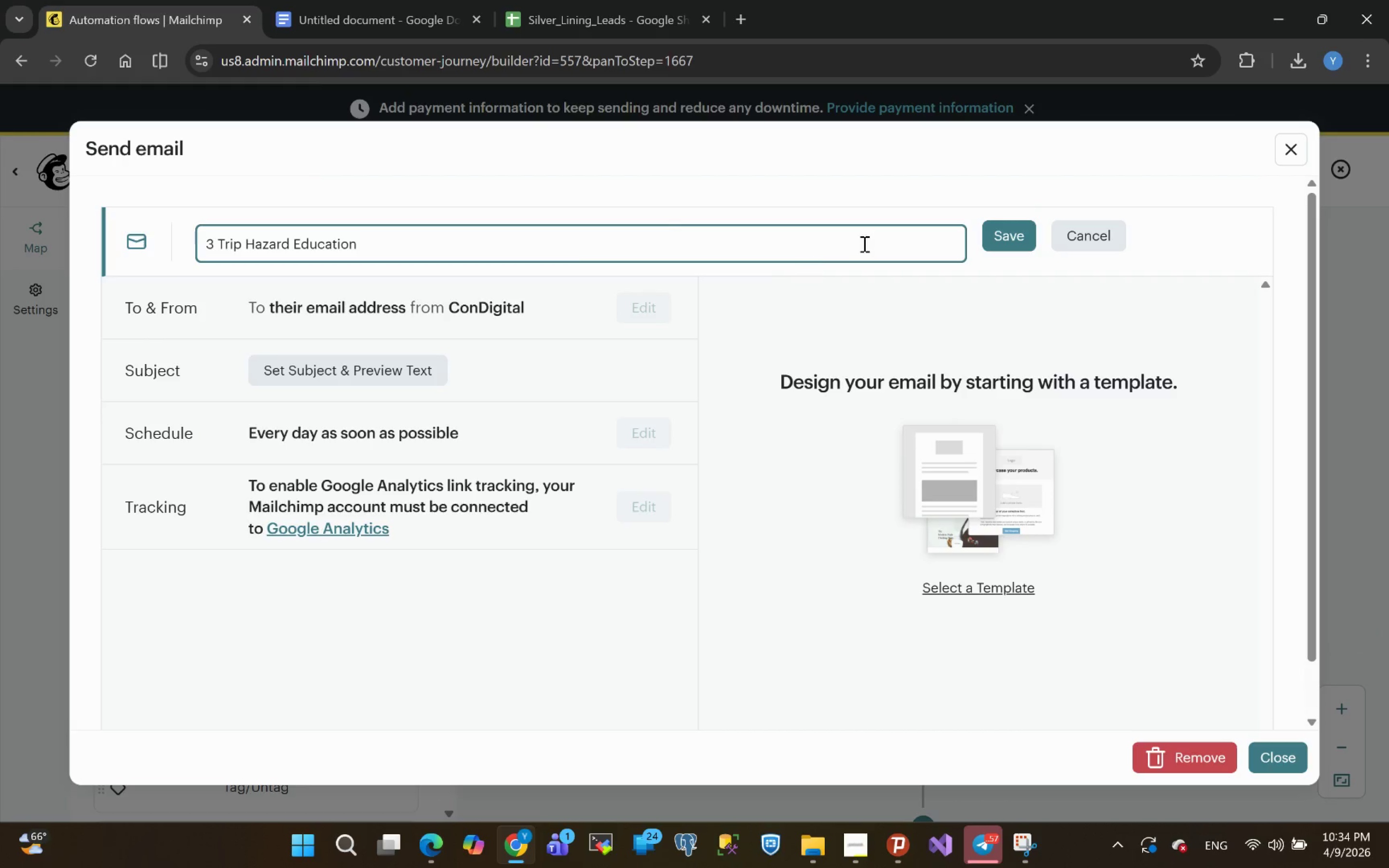 
left_click([1014, 242])
 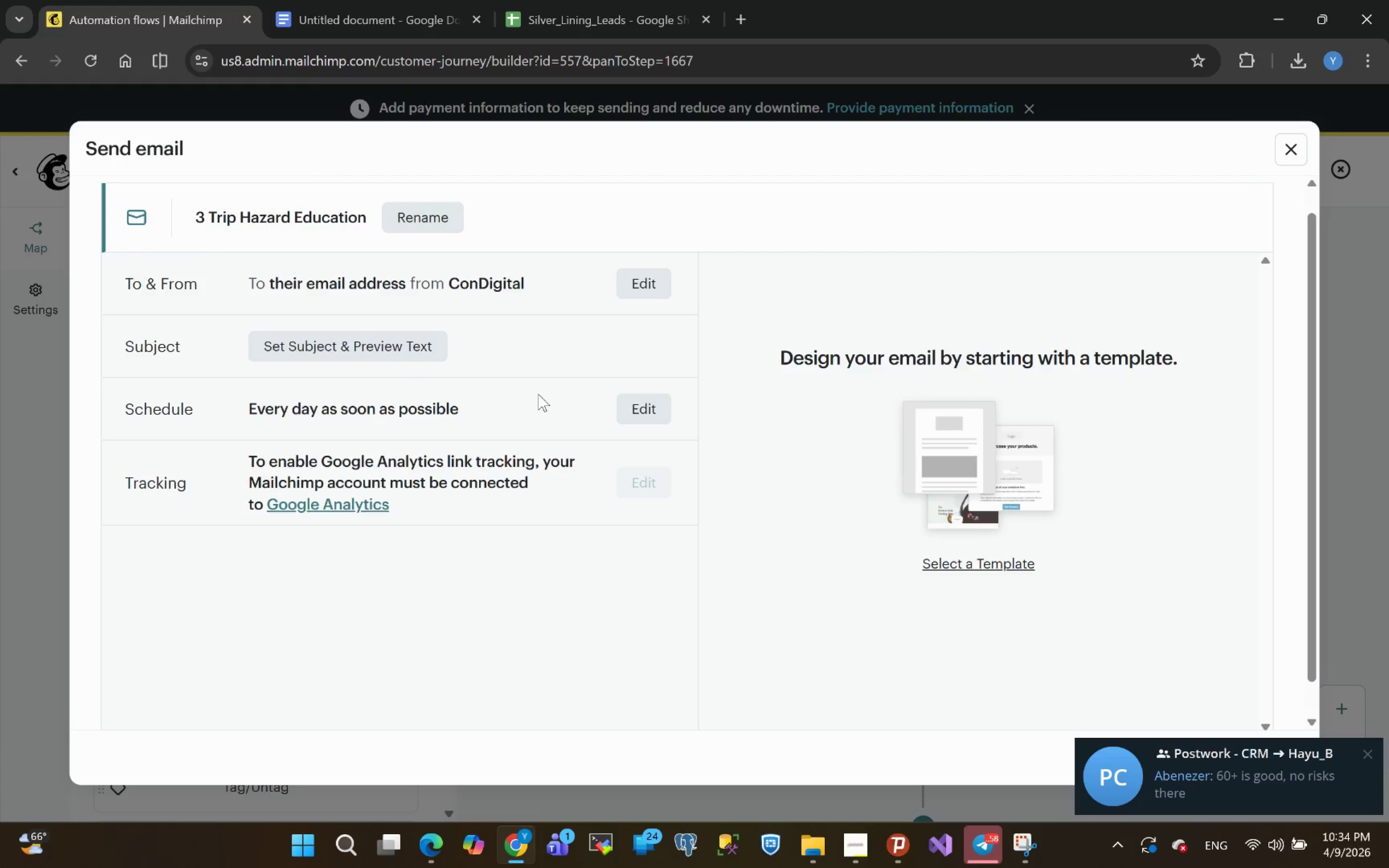 
wait(29.47)
 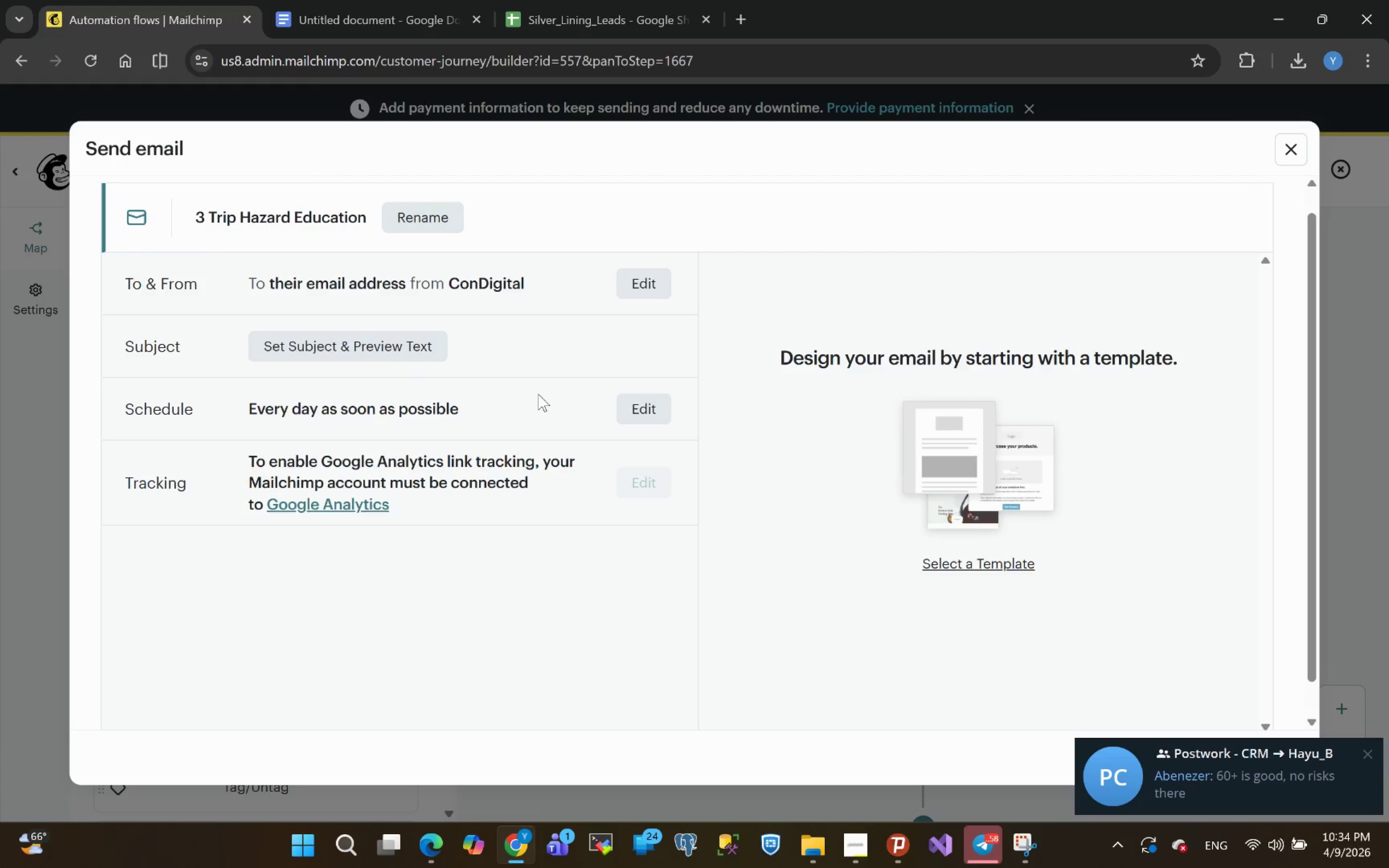 
left_click([334, 351])
 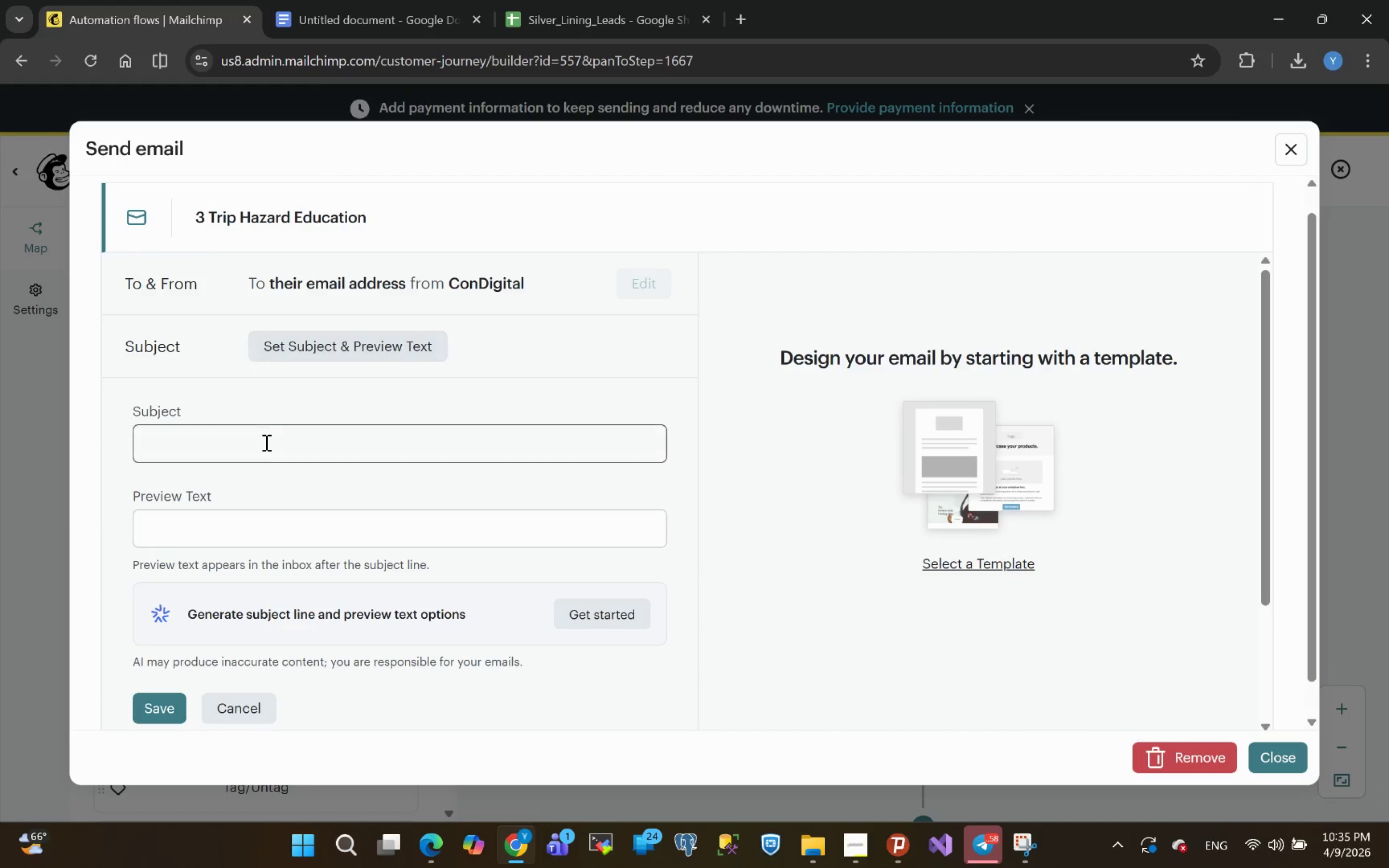 
left_click([209, 456])
 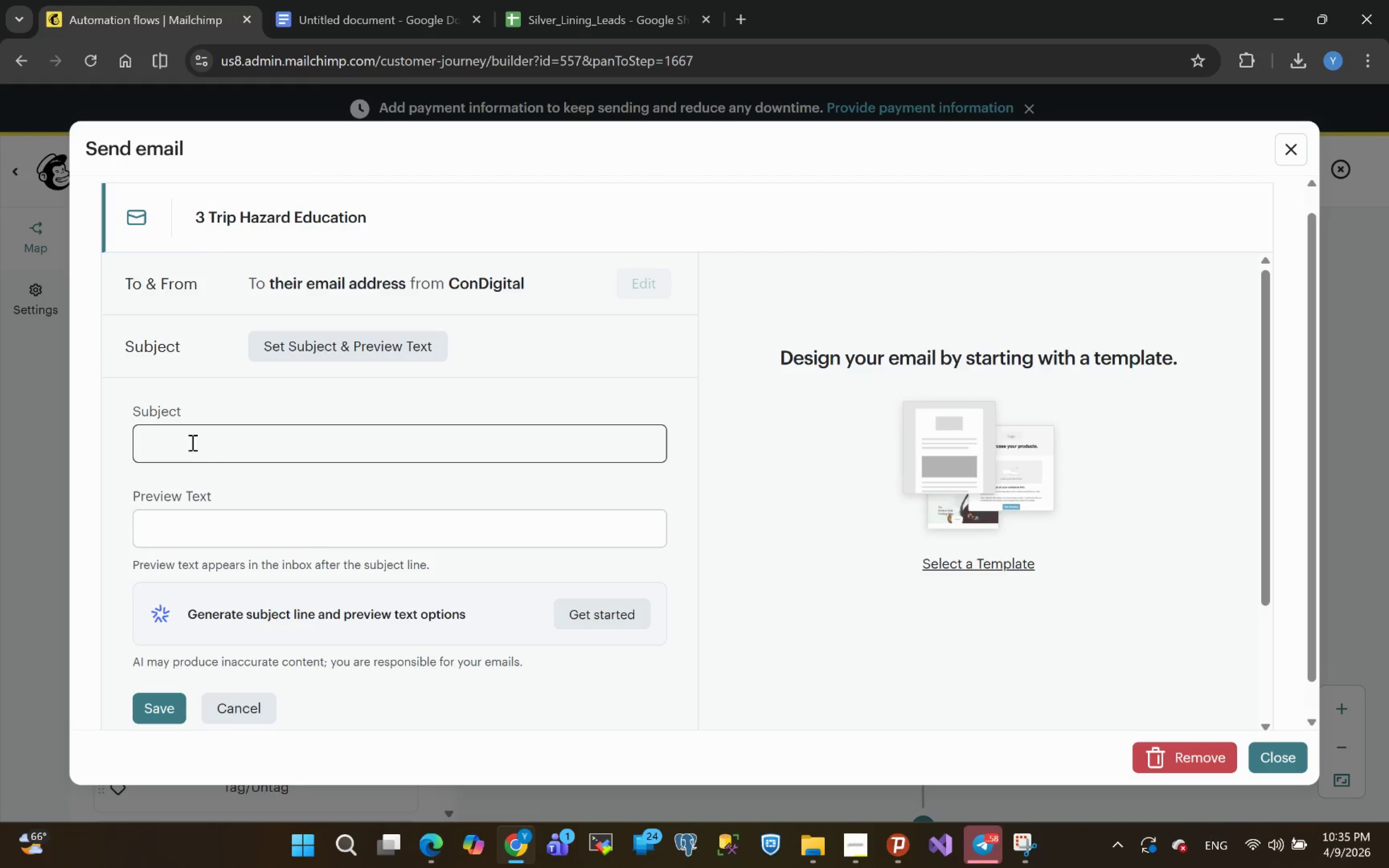 
left_click([187, 439])
 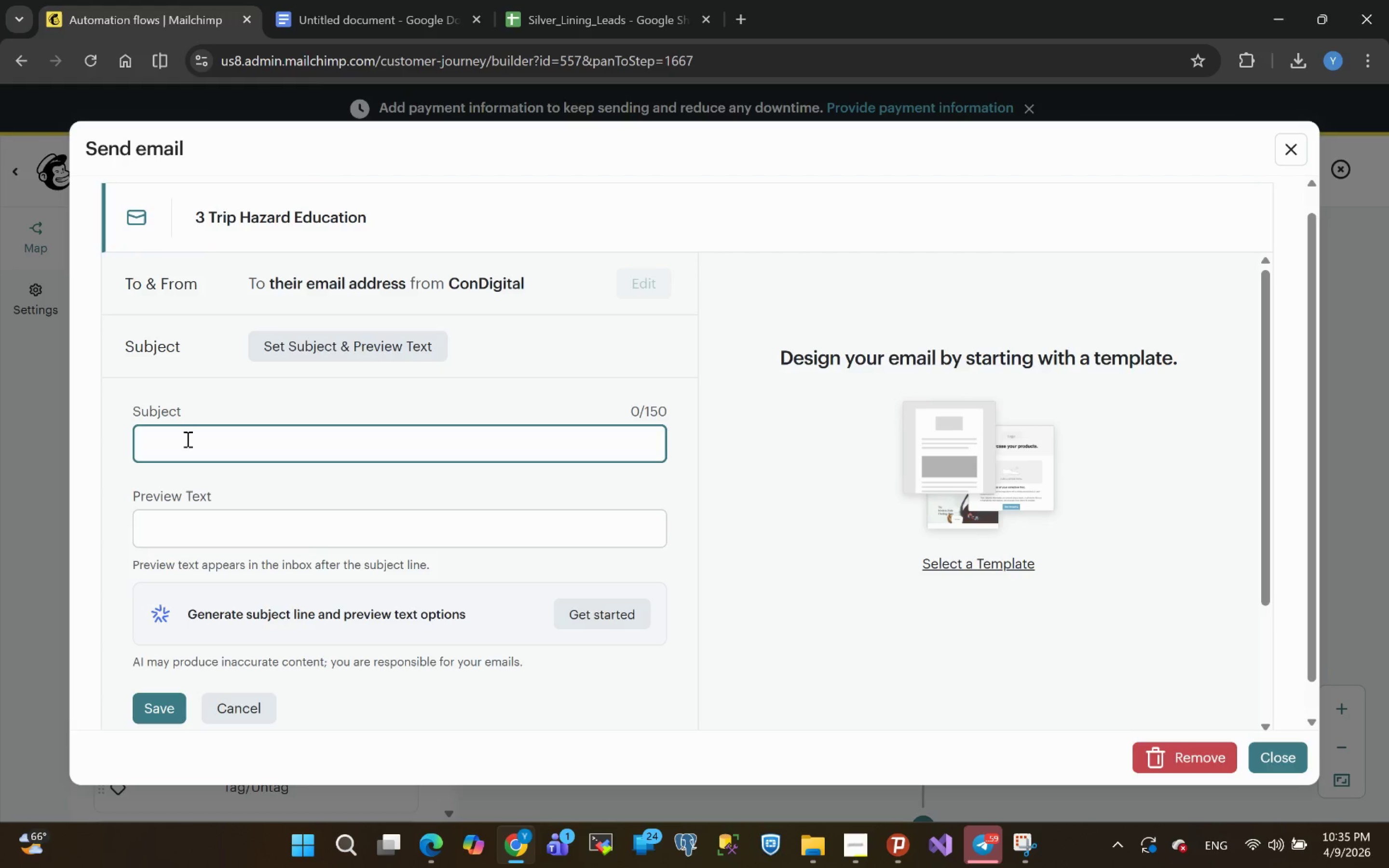 
hold_key(key=ShiftLeft, duration=0.67)
 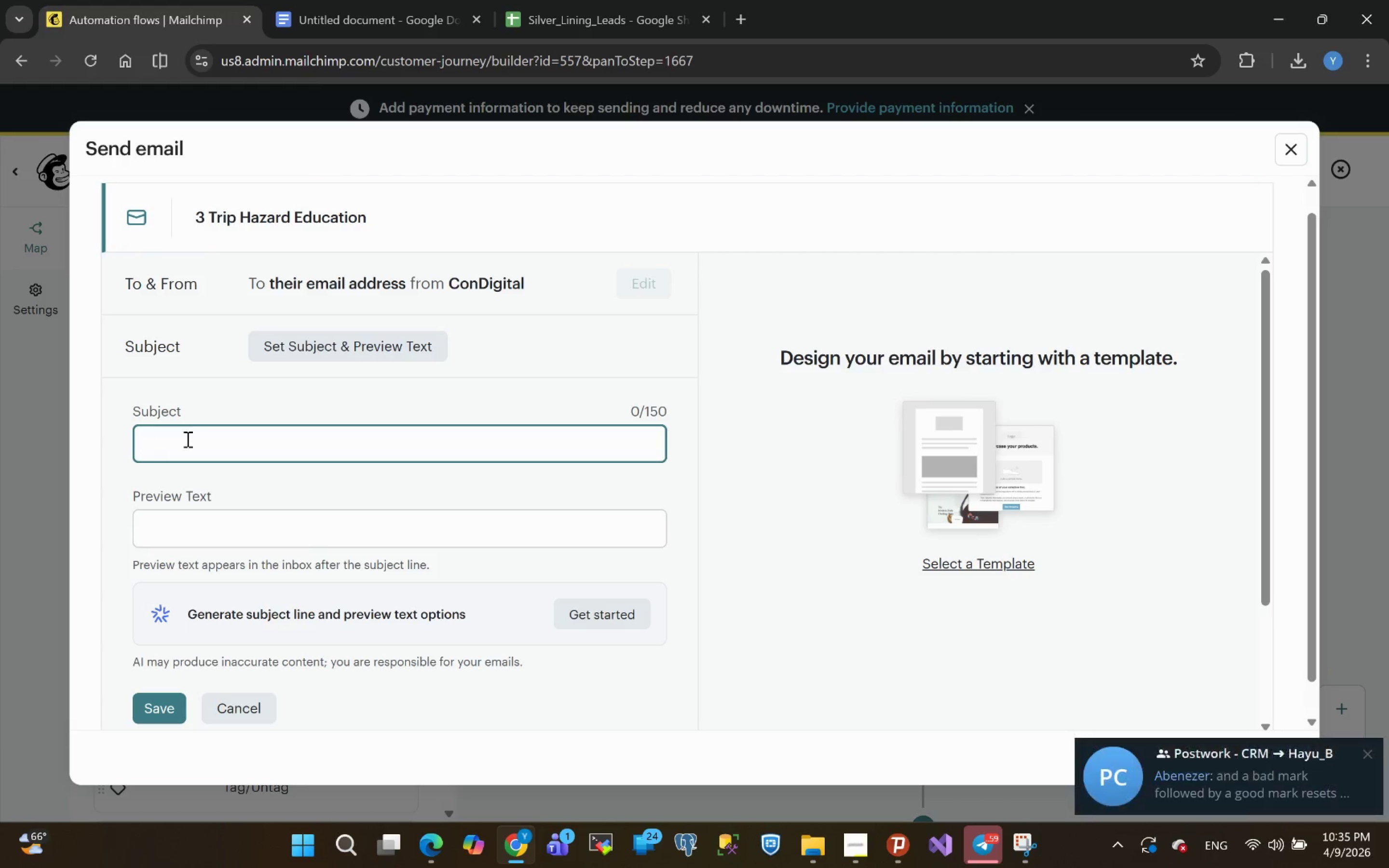 
type(3 Trip Hazard education)
 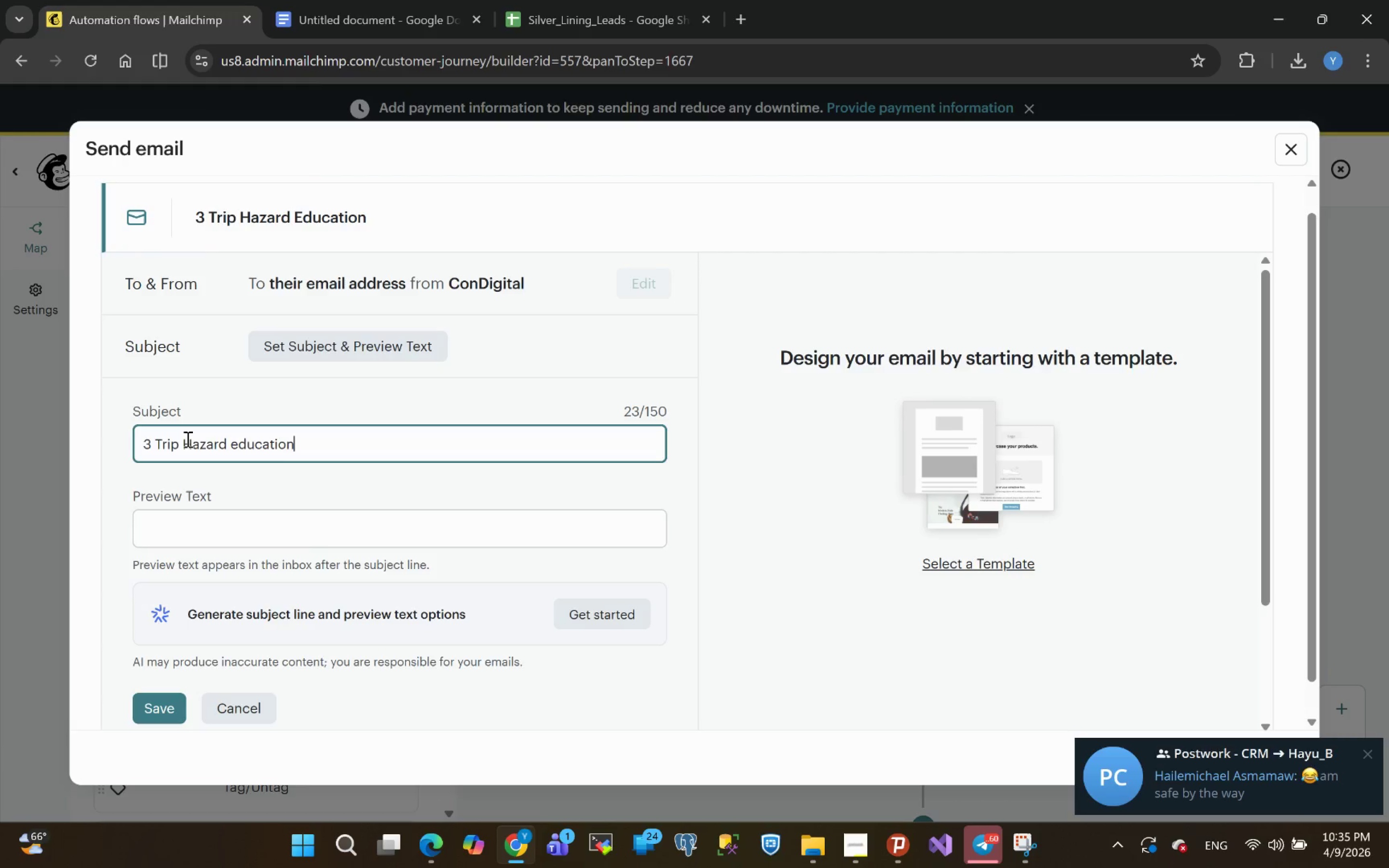 
wait(11.5)
 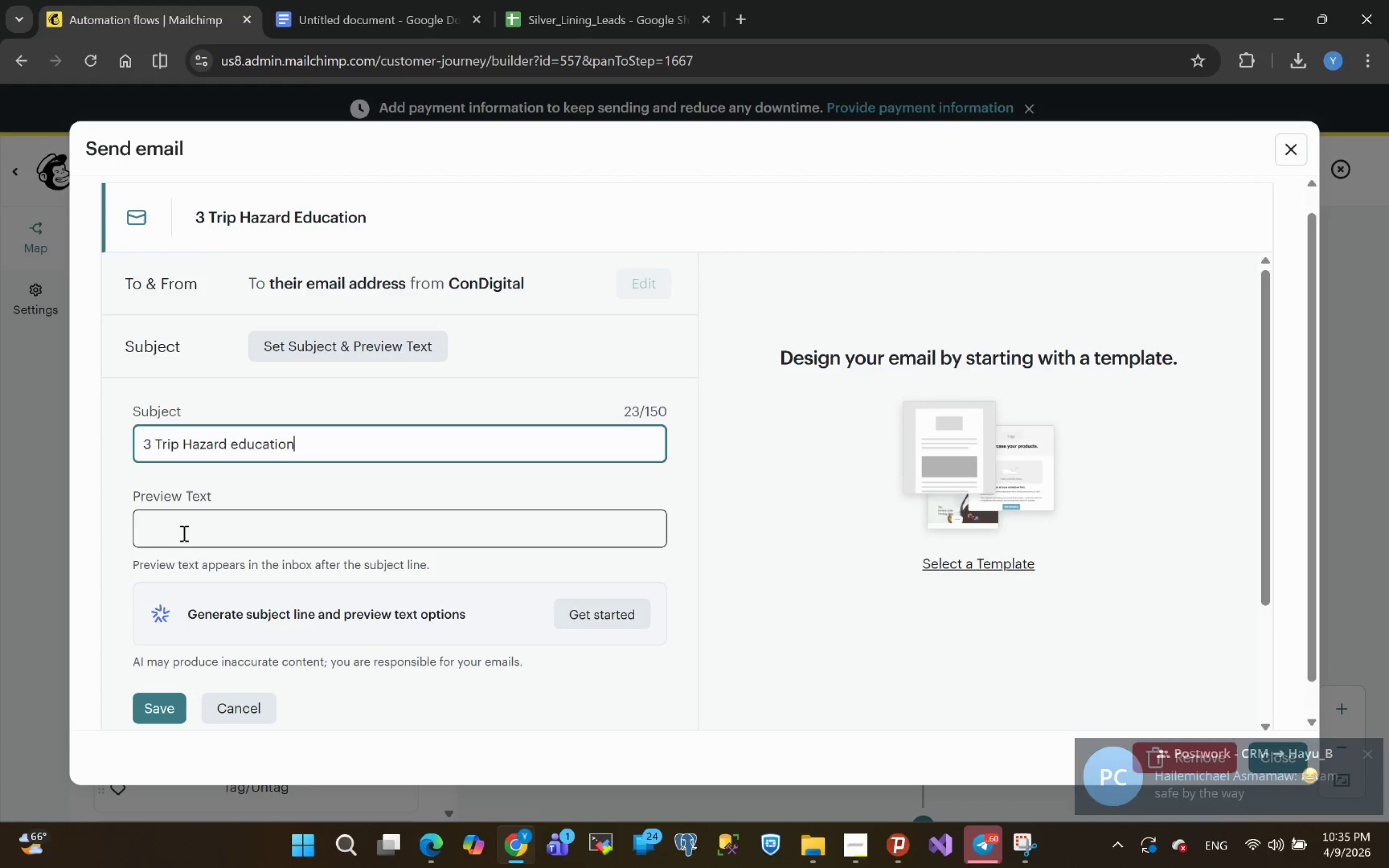 
left_click([268, 617])
 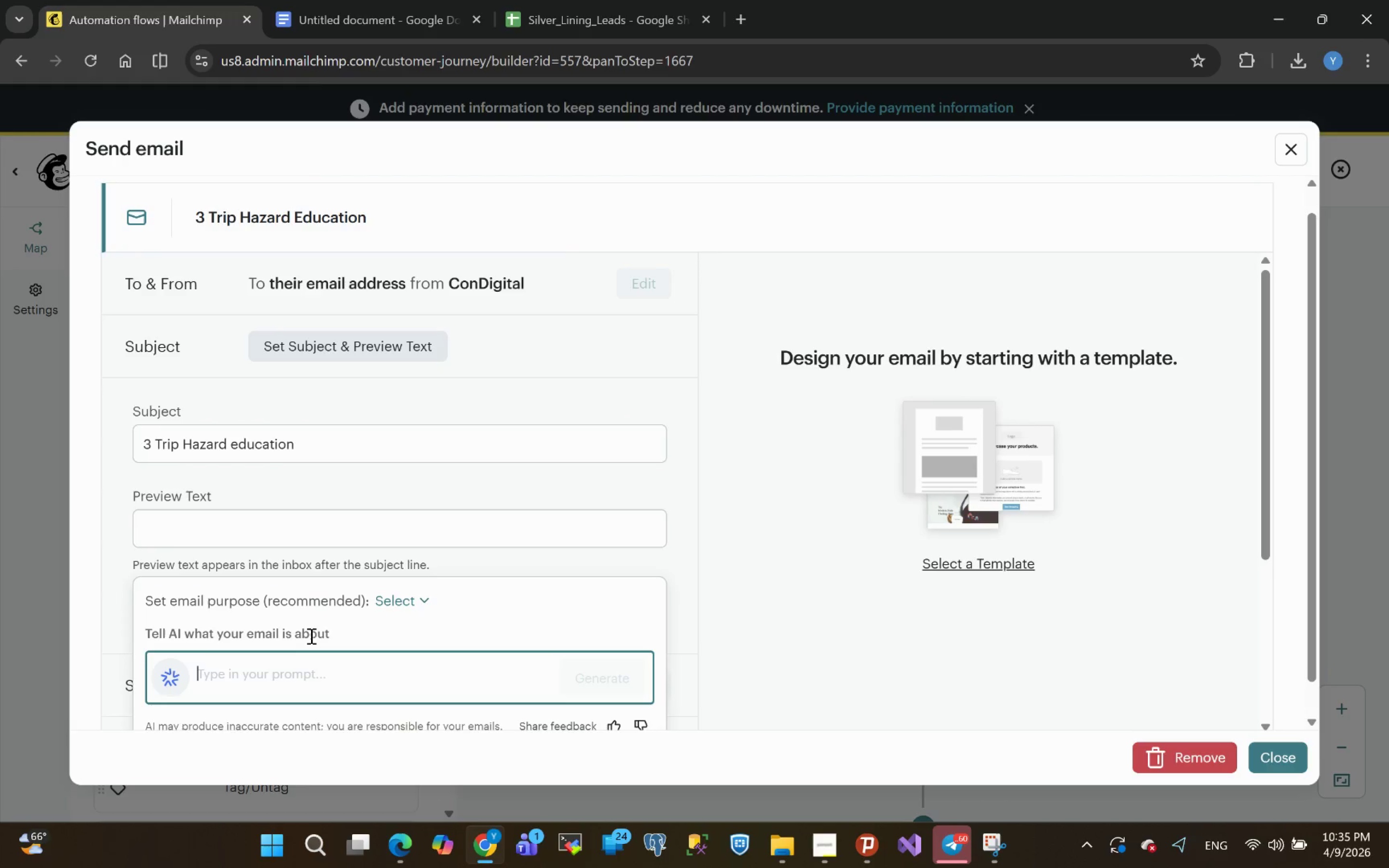 
wait(6.62)
 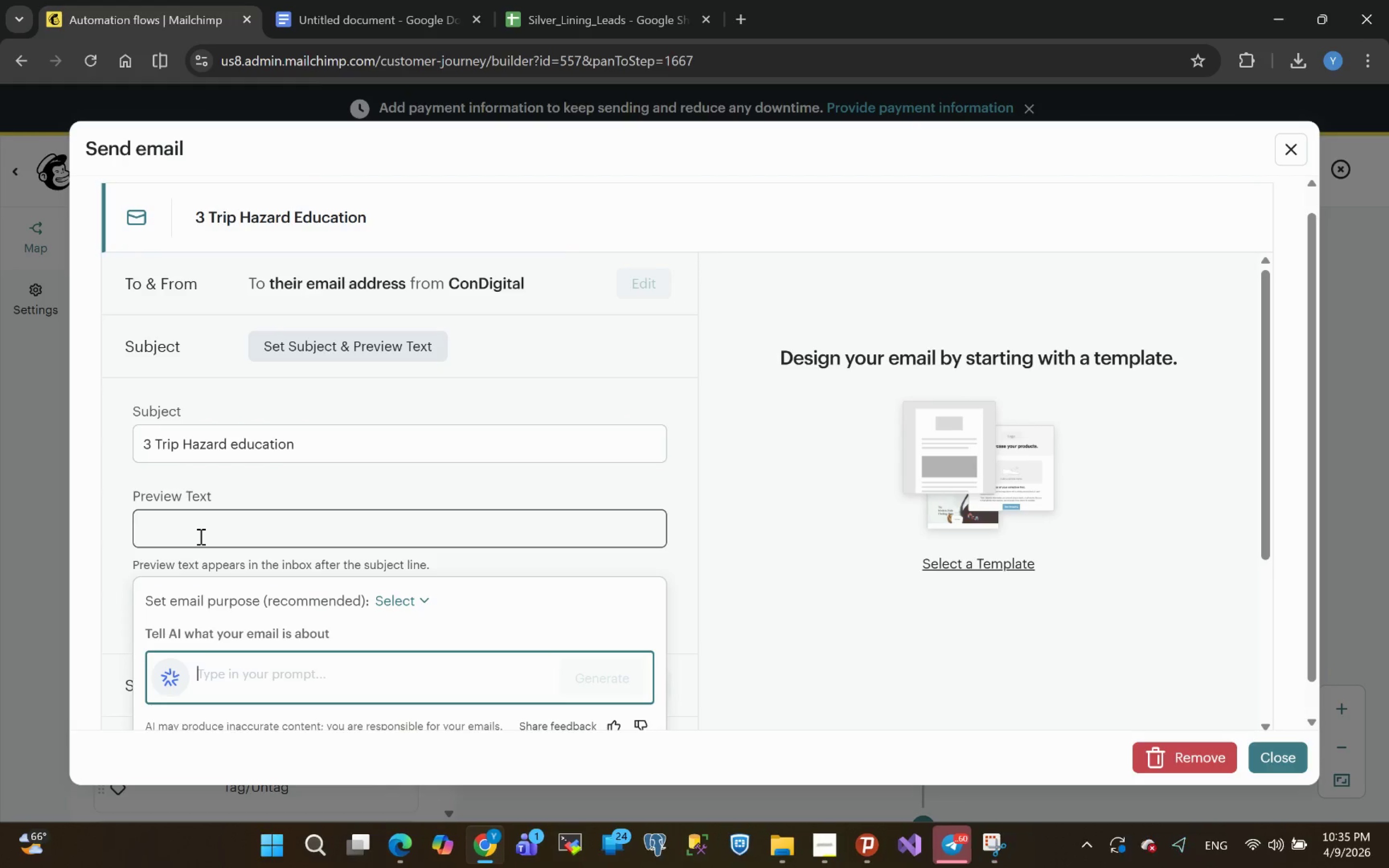 
left_click([789, 639])
 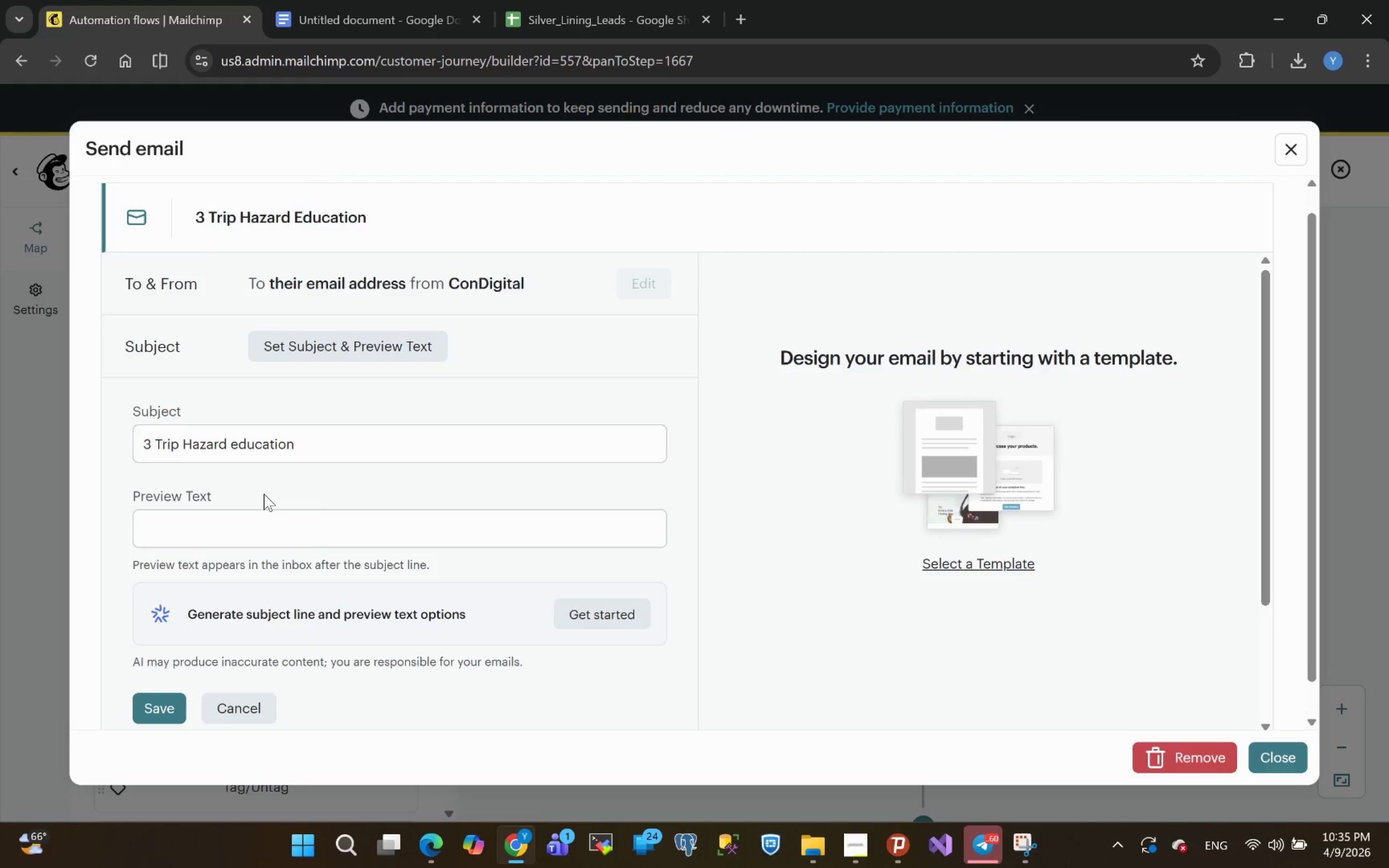 
left_click([196, 520])
 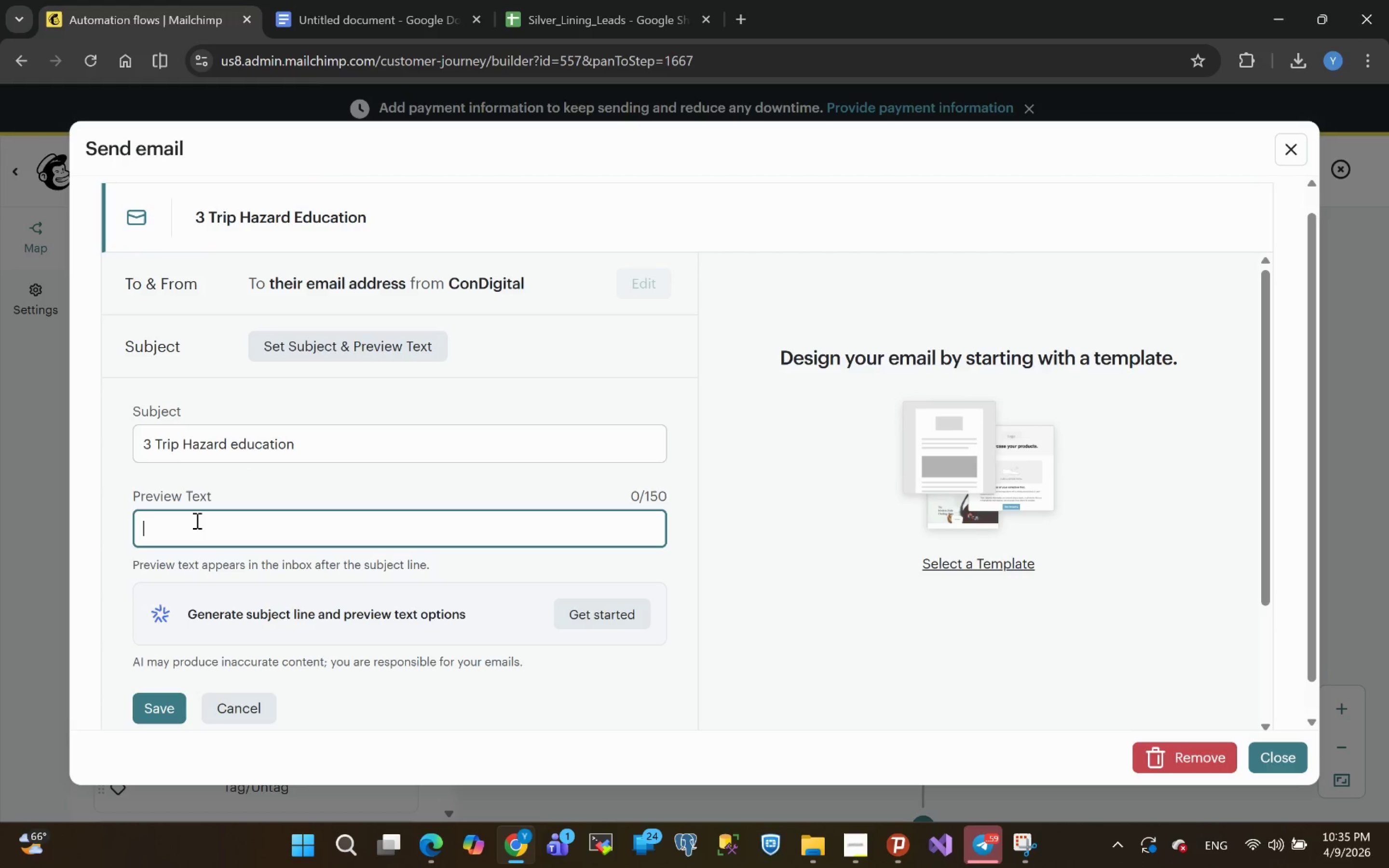 
wait(16.05)
 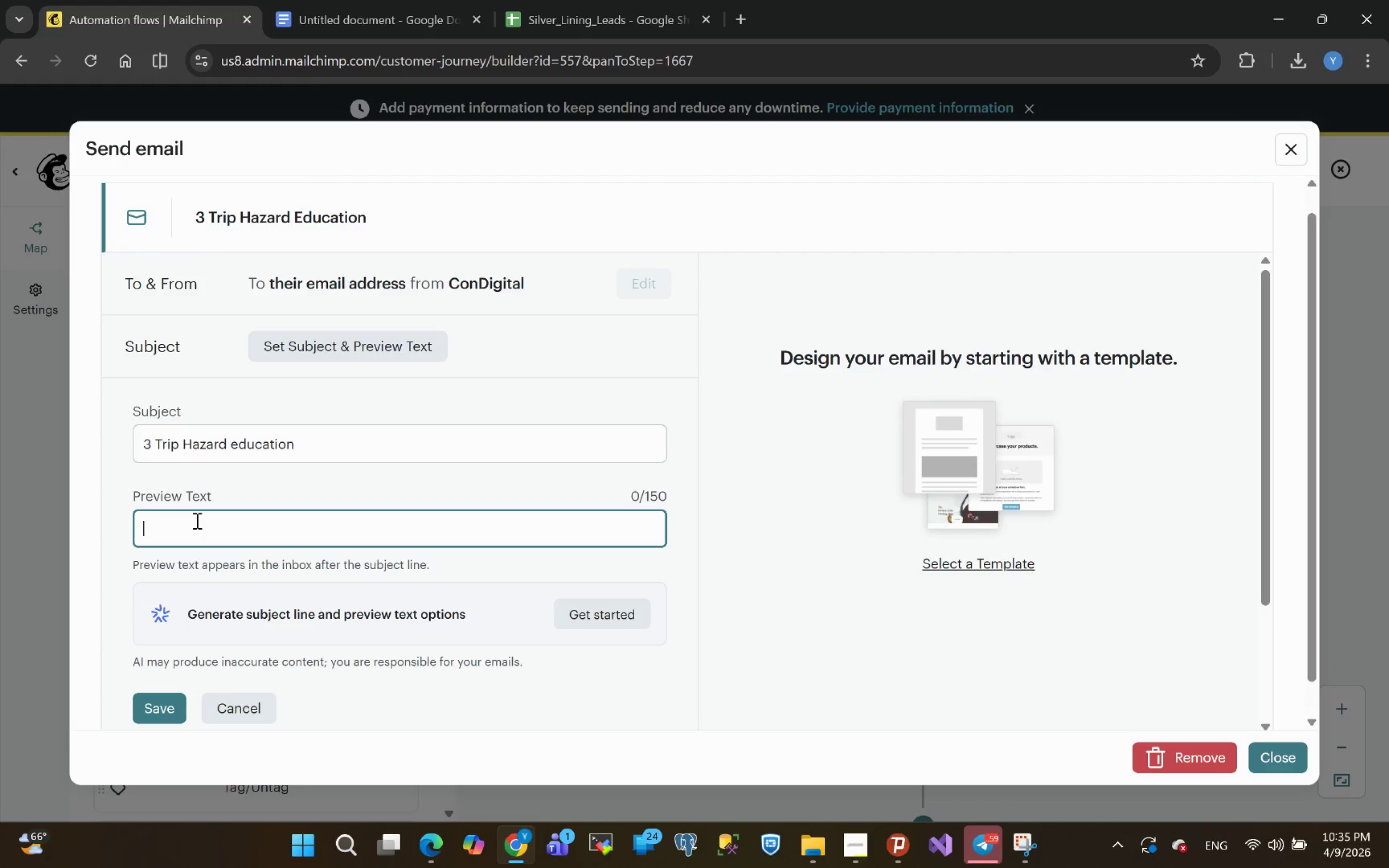 
type(City Safety Risks)
 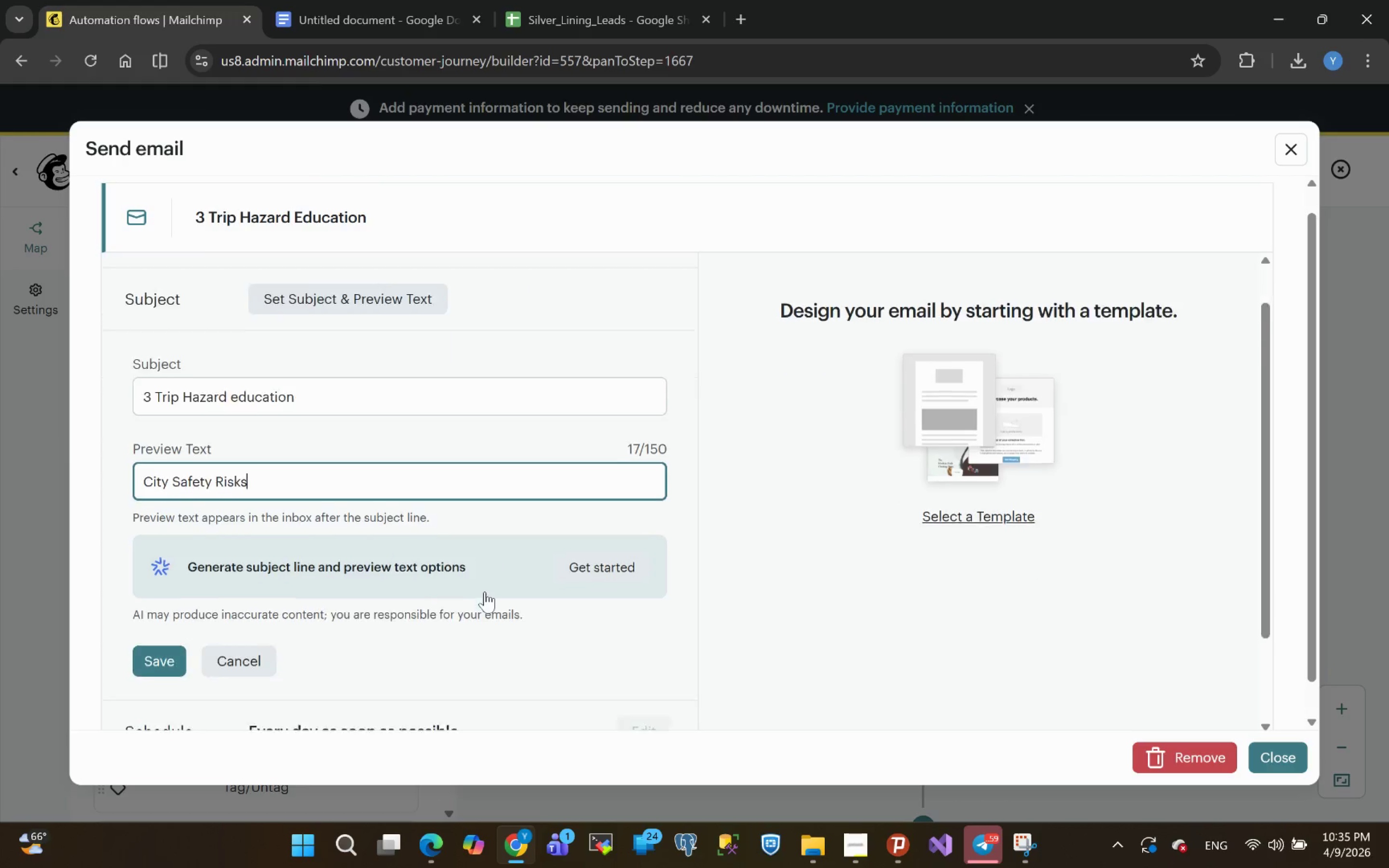 
left_click([156, 580])
 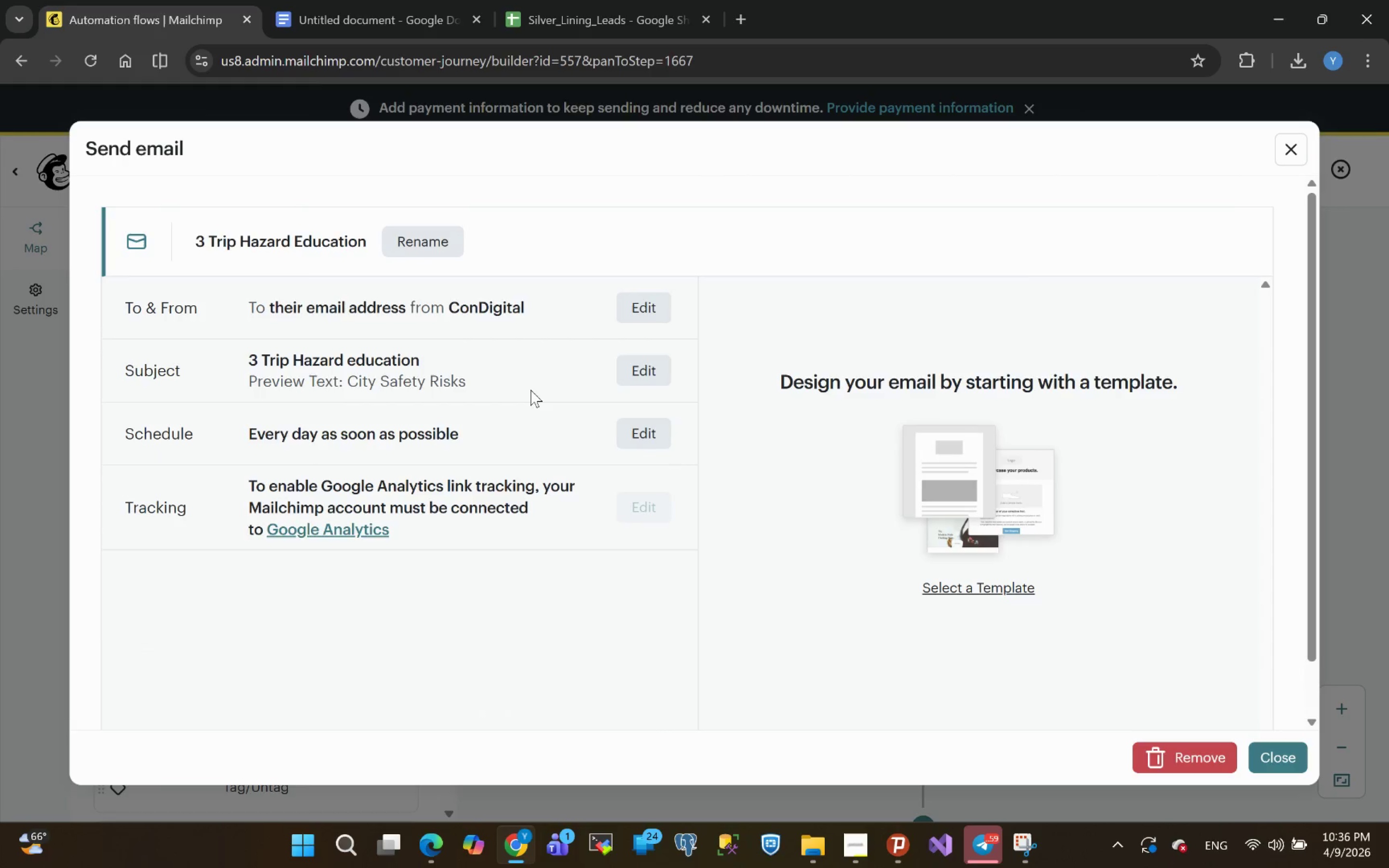 
wait(7.24)
 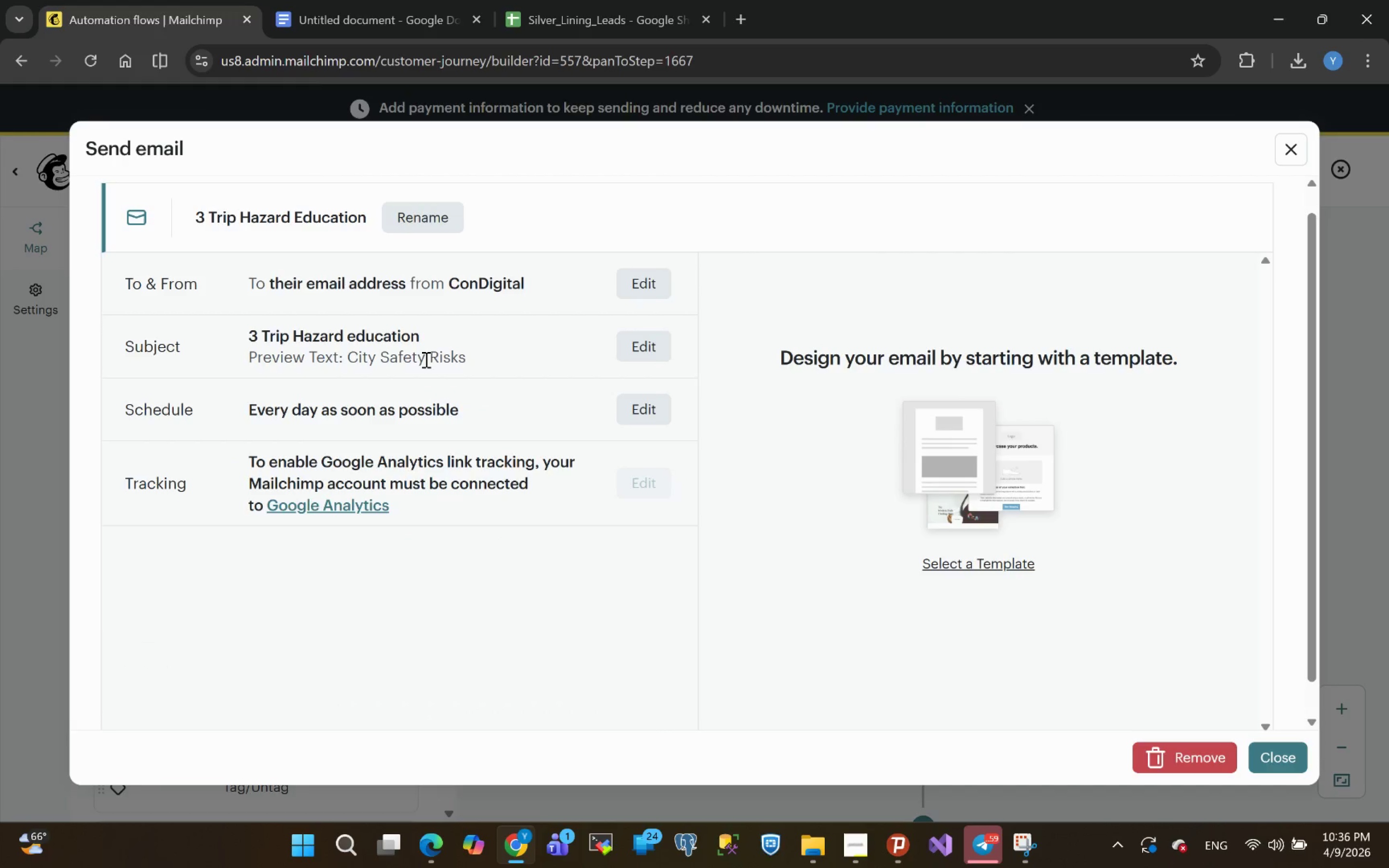 
left_click([999, 591])
 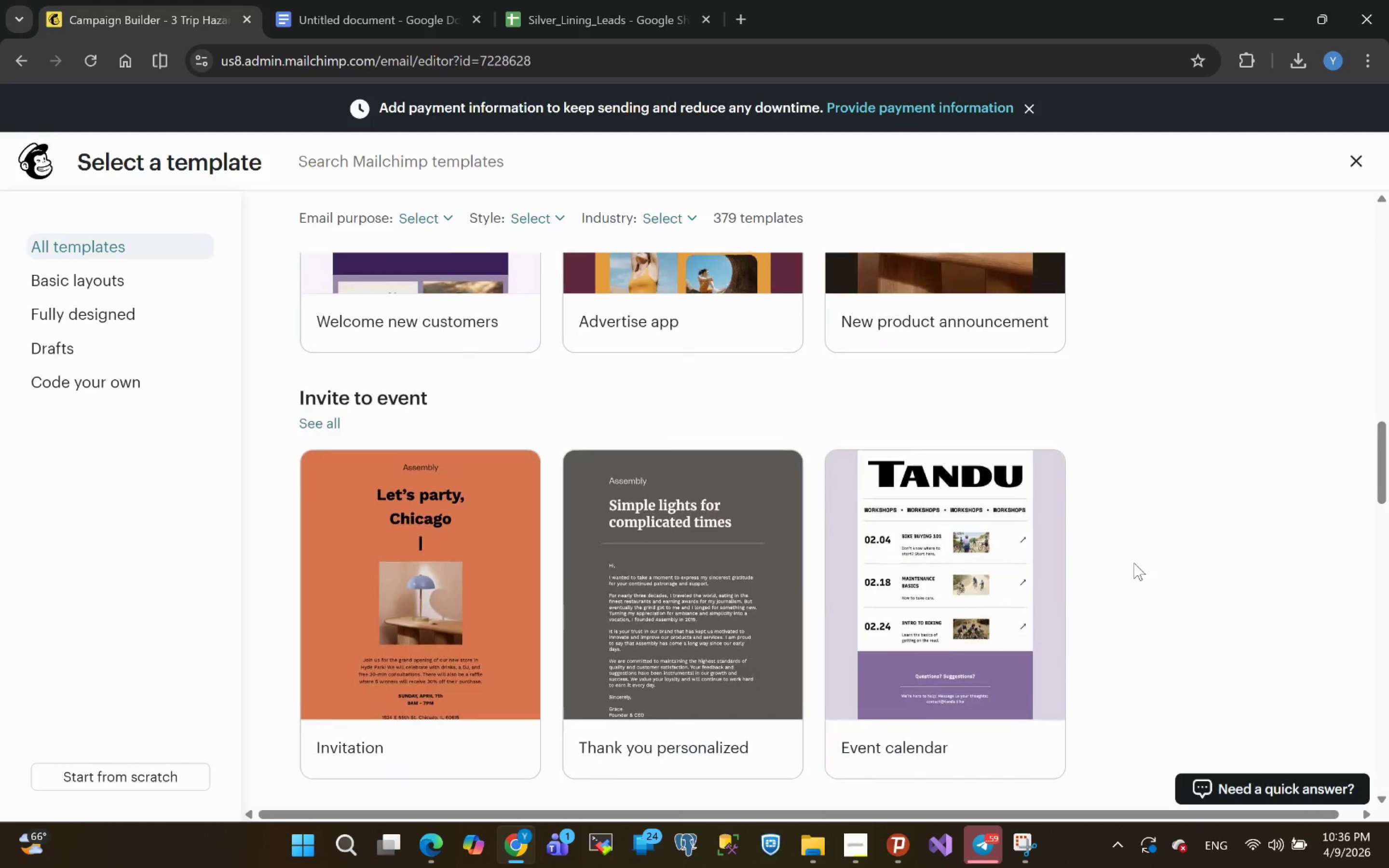 
wait(23.07)
 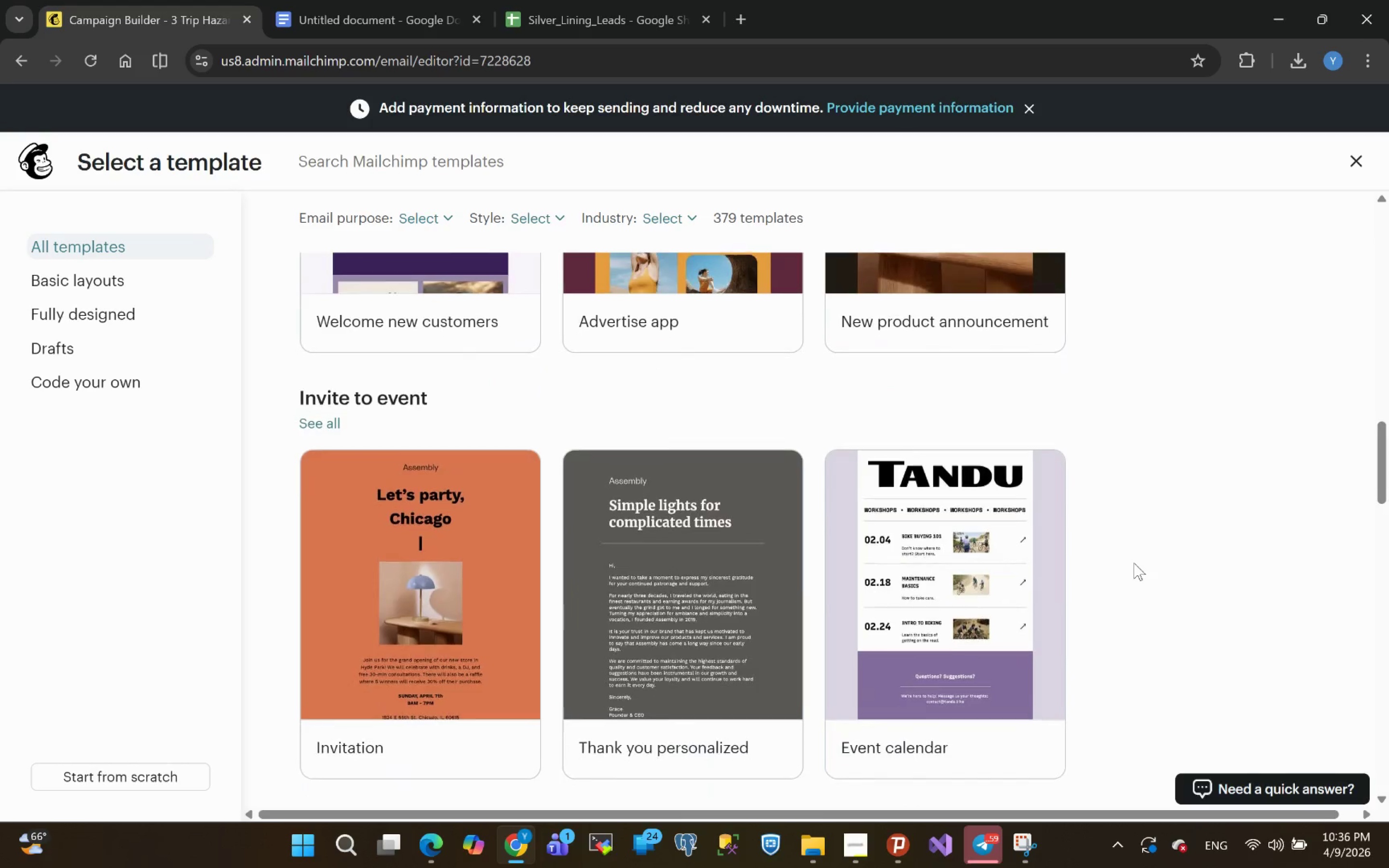 
left_click([420, 467])
 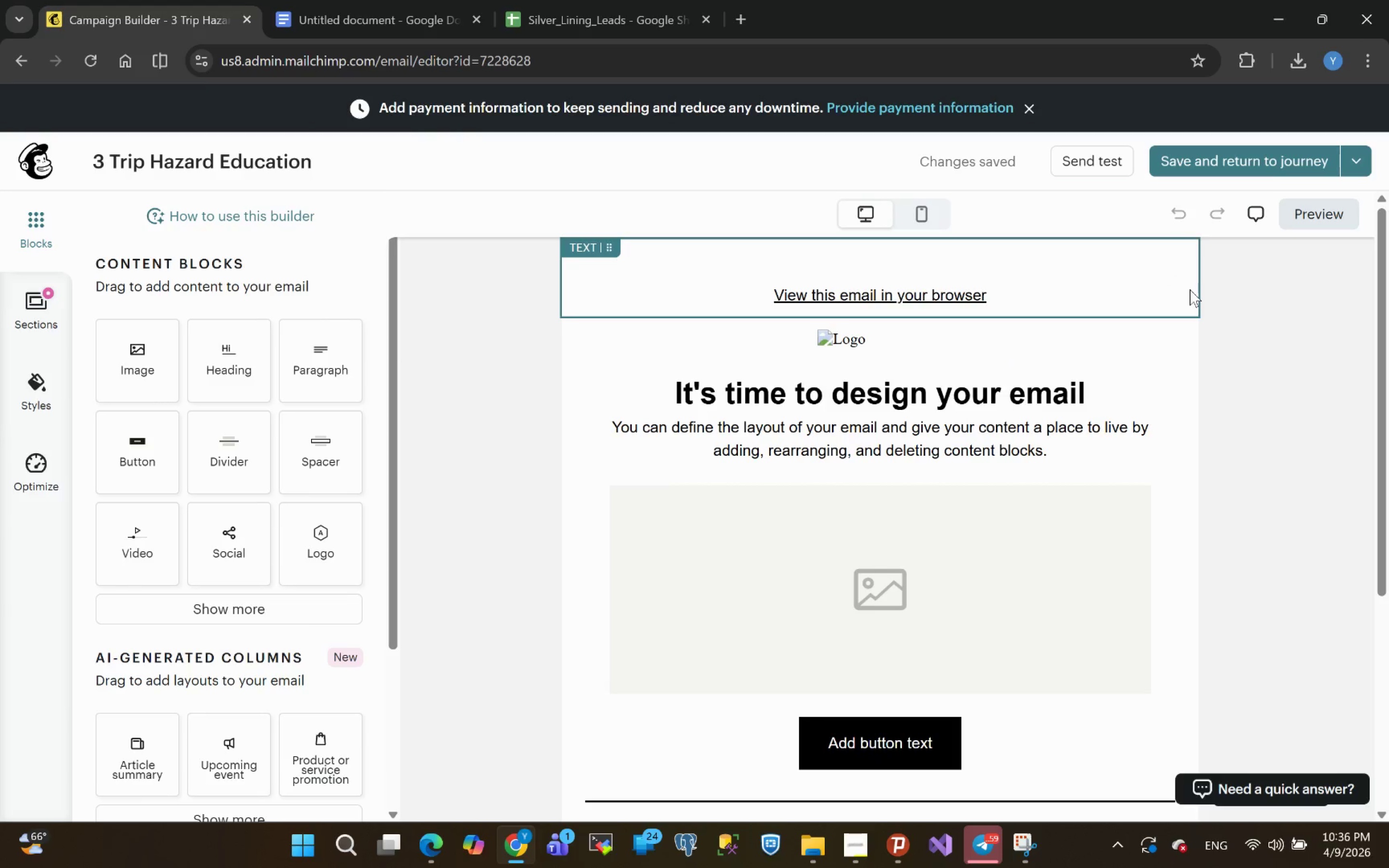 
wait(17.21)
 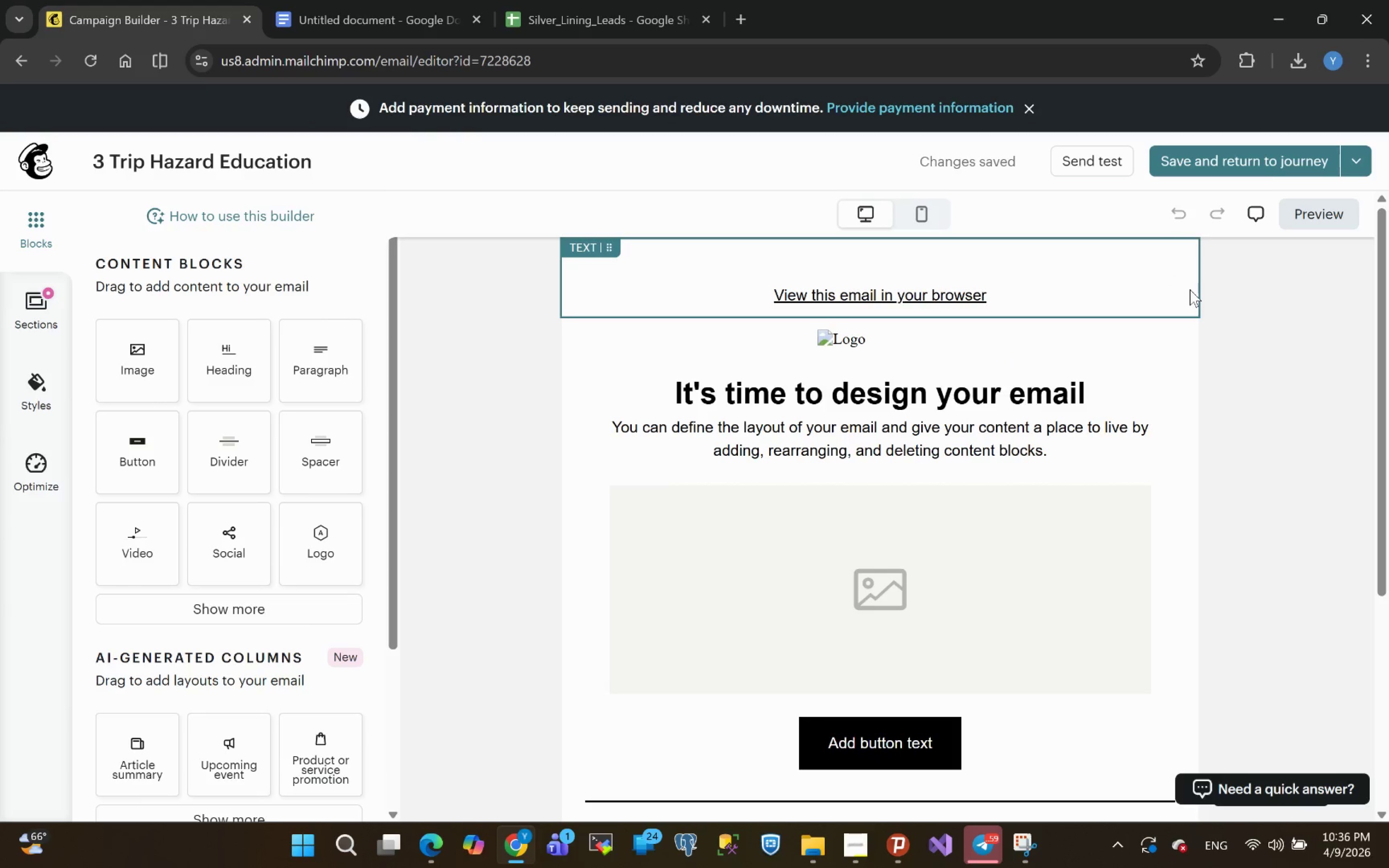 
left_click([1009, 289])
 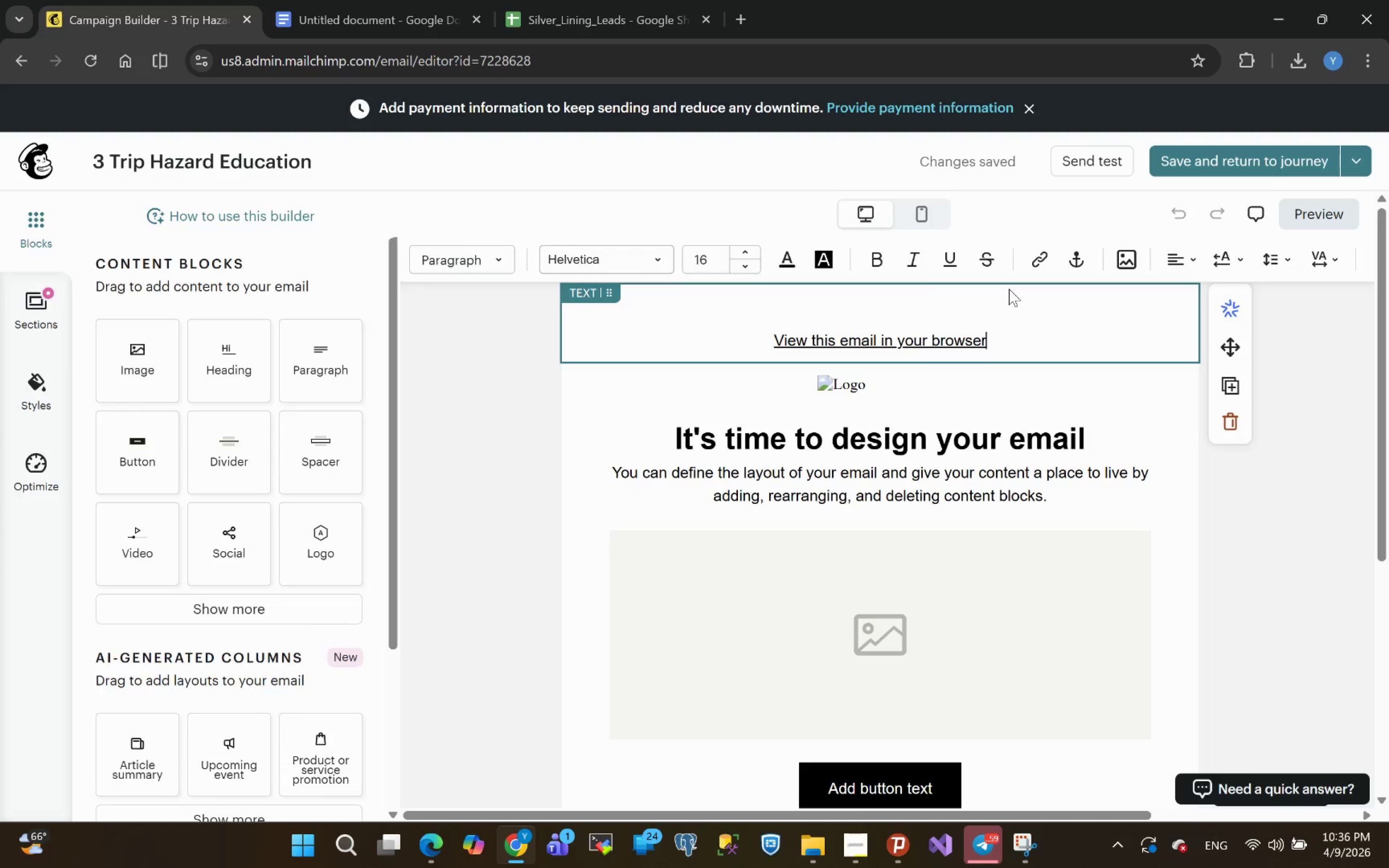 
left_click([1009, 289])
 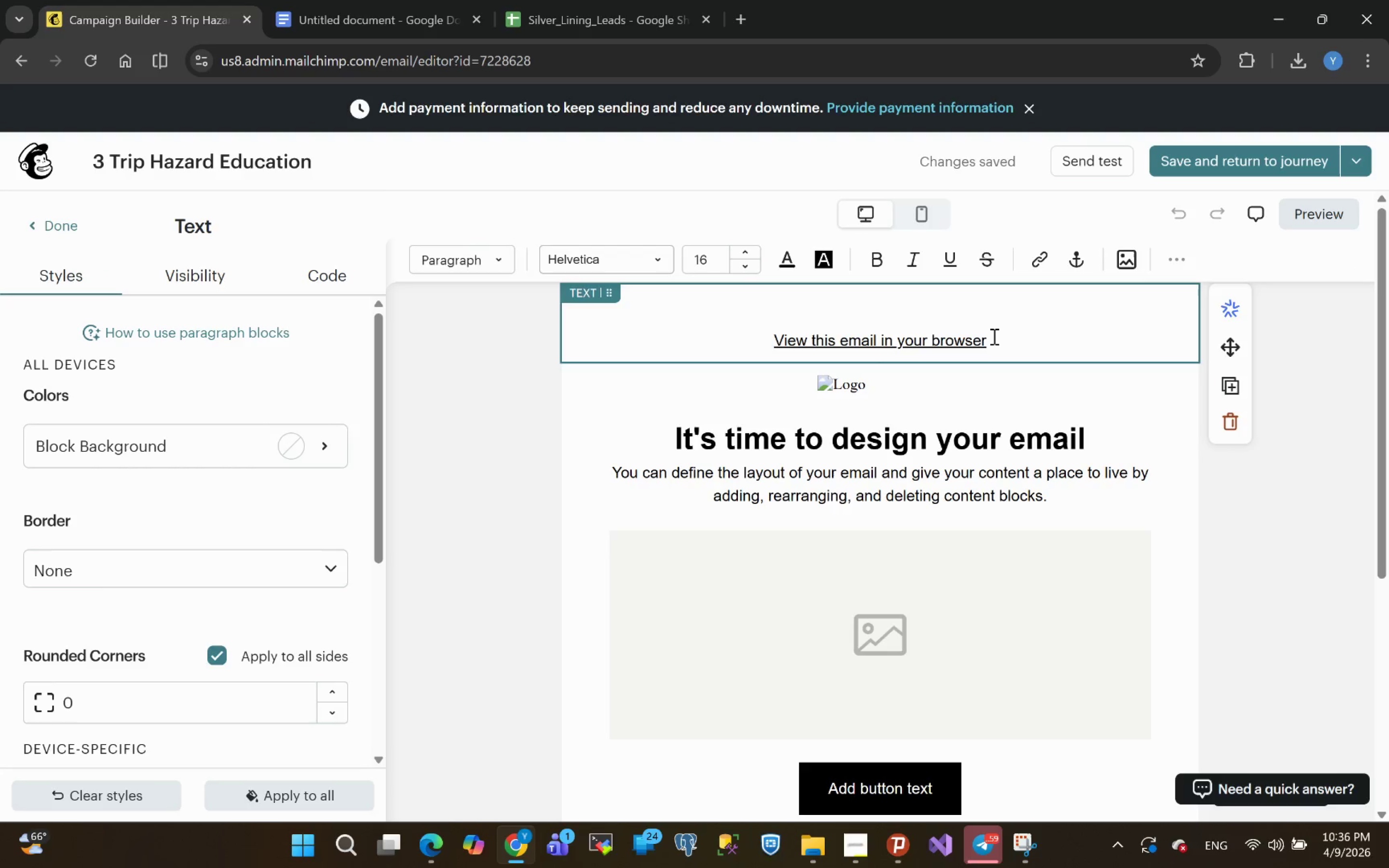 
left_click([993, 336])
 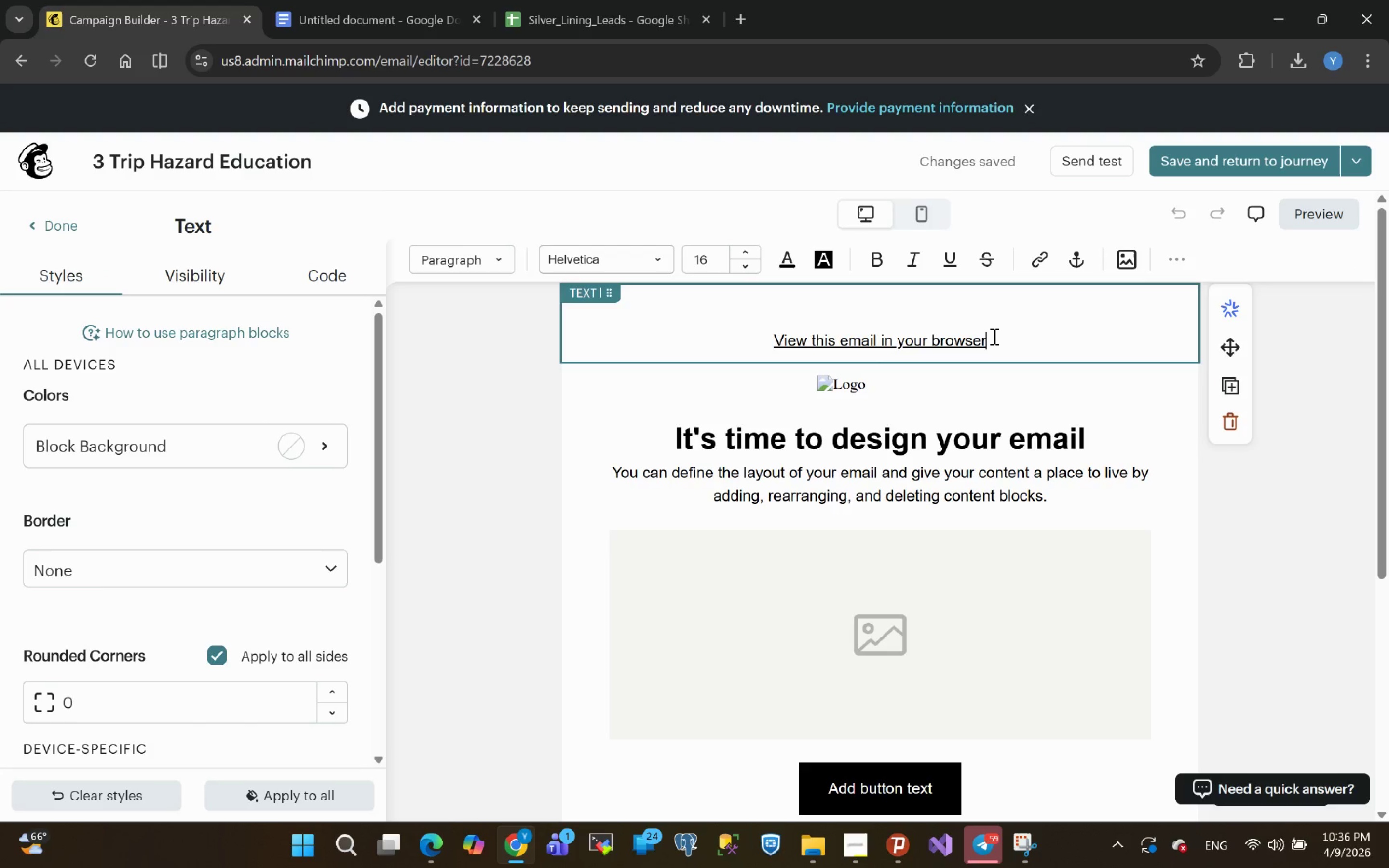 
left_click_drag(start_coordinate=[993, 336], to_coordinate=[565, 351])
 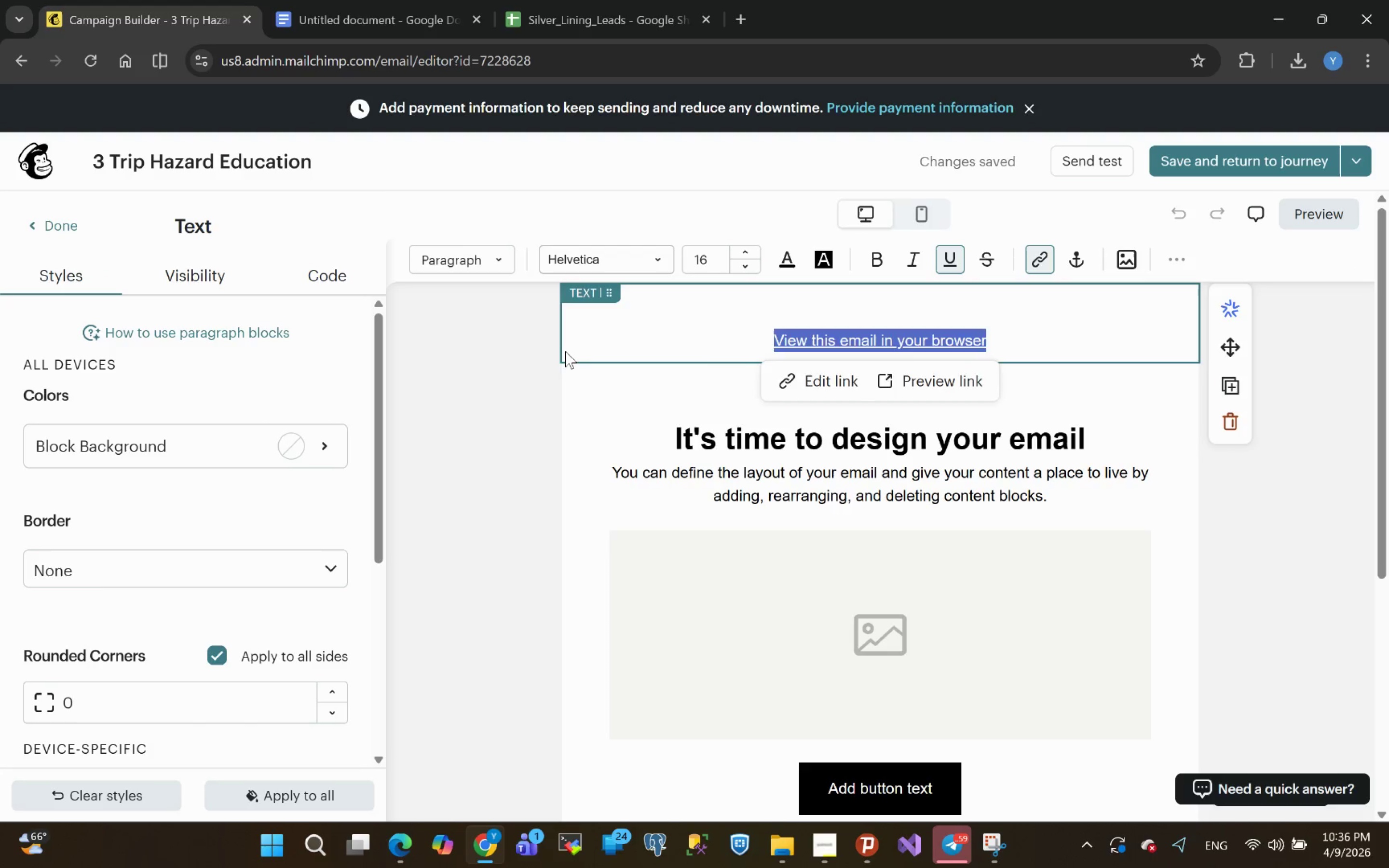 
type(3 Hidden Trip Hazard )
 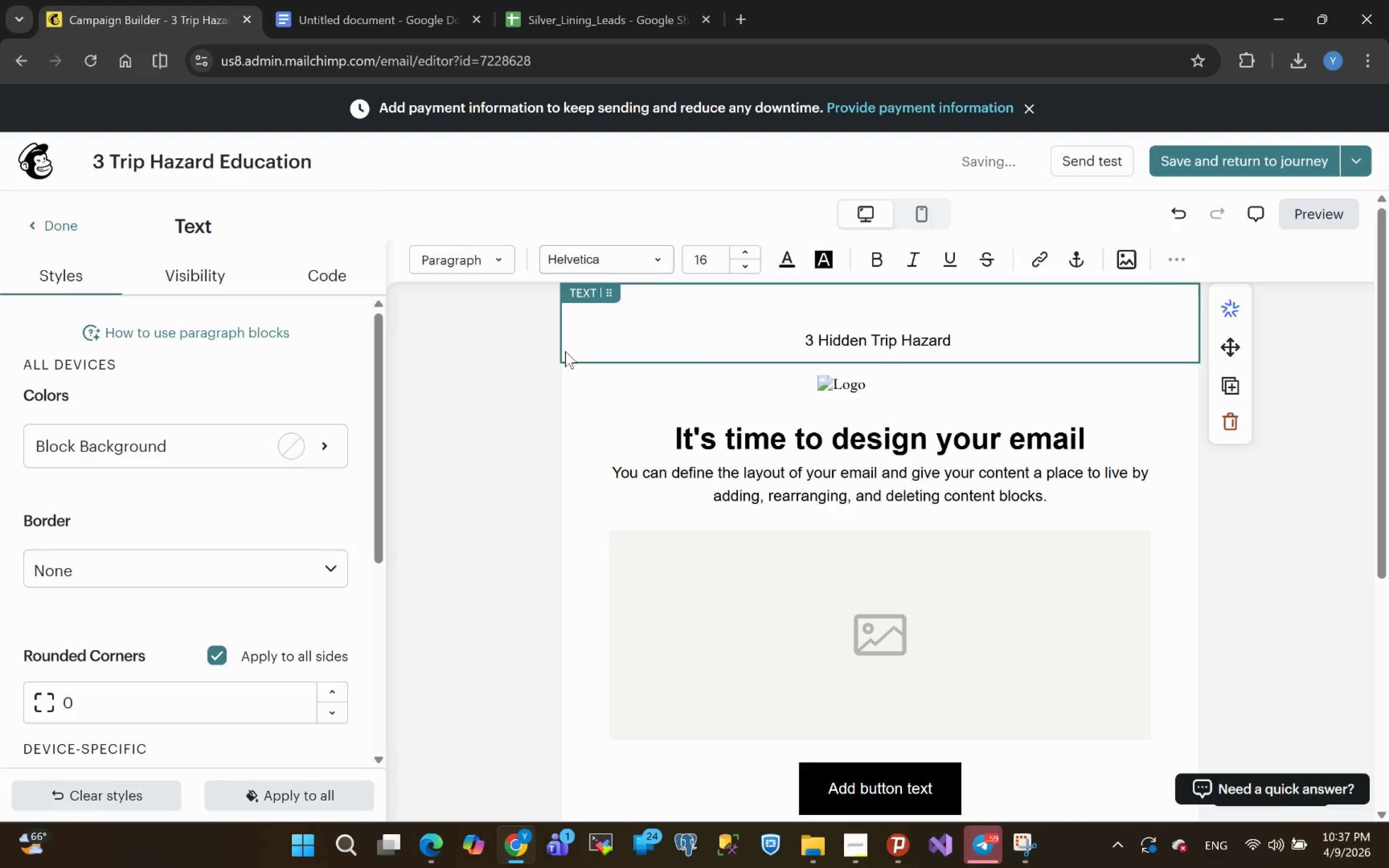 
 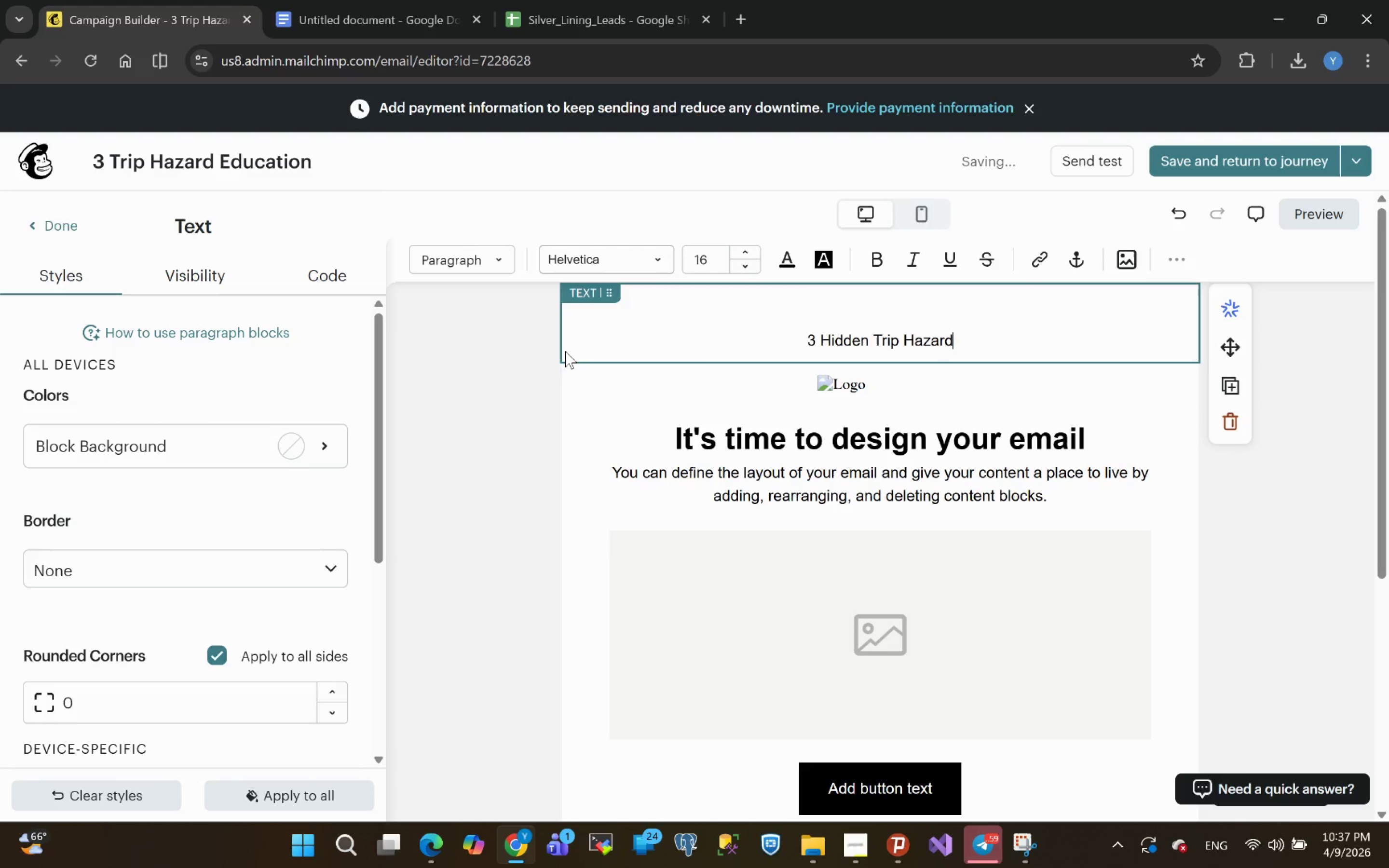 
hold_key(key=ShiftLeft, duration=2.78)
 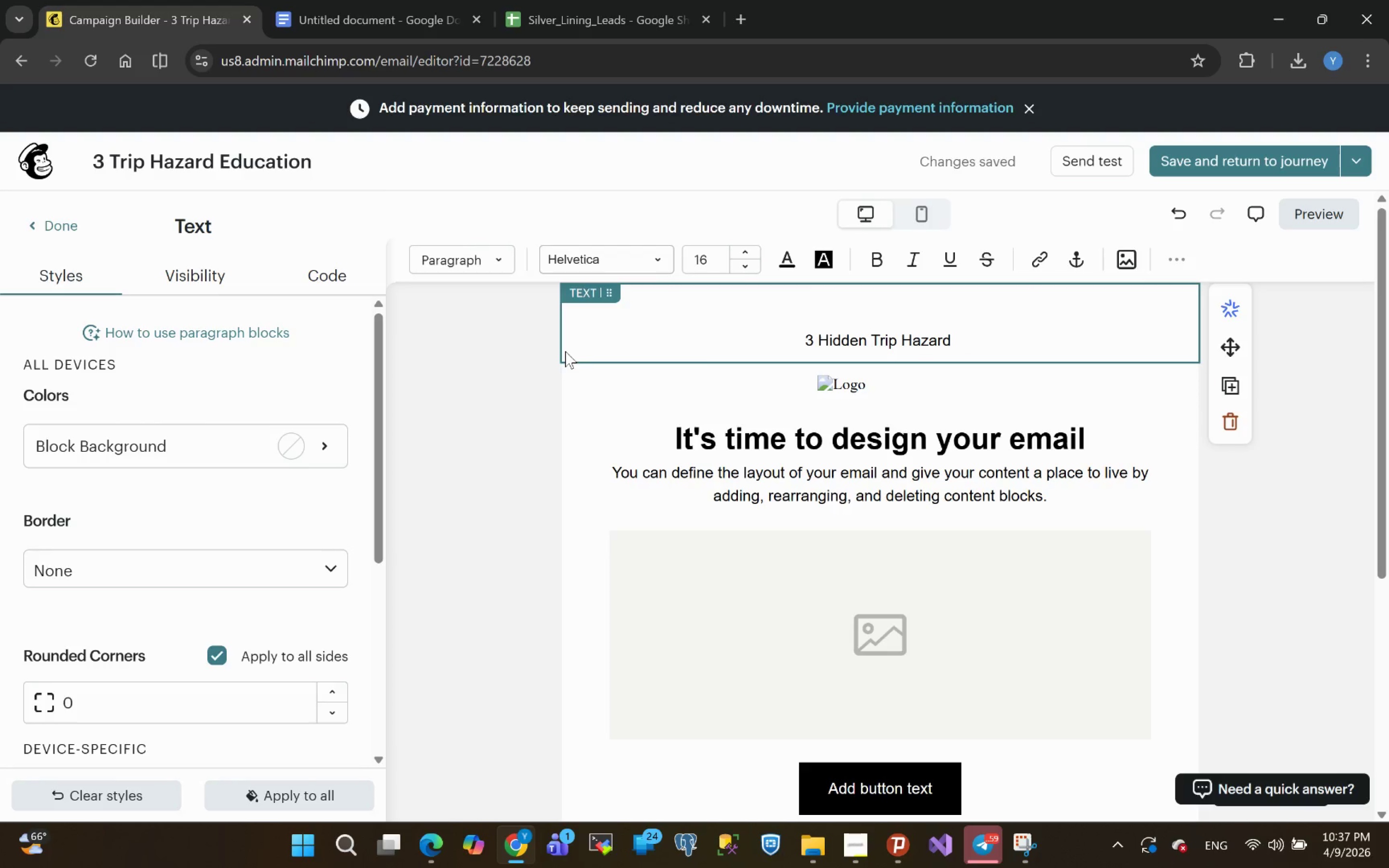 
type(in Many Homes)
 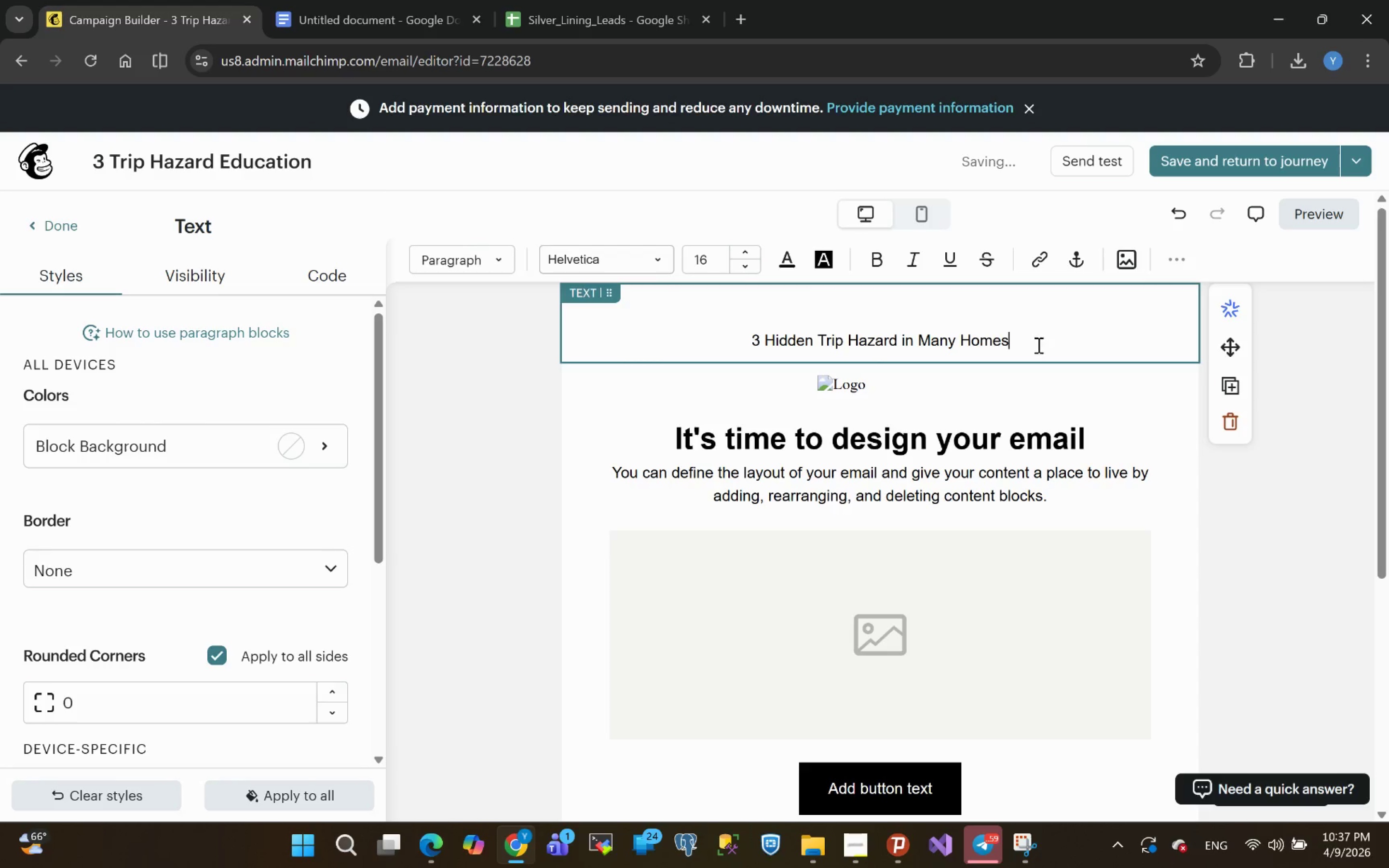 
left_click_drag(start_coordinate=[1012, 341], to_coordinate=[745, 335])
 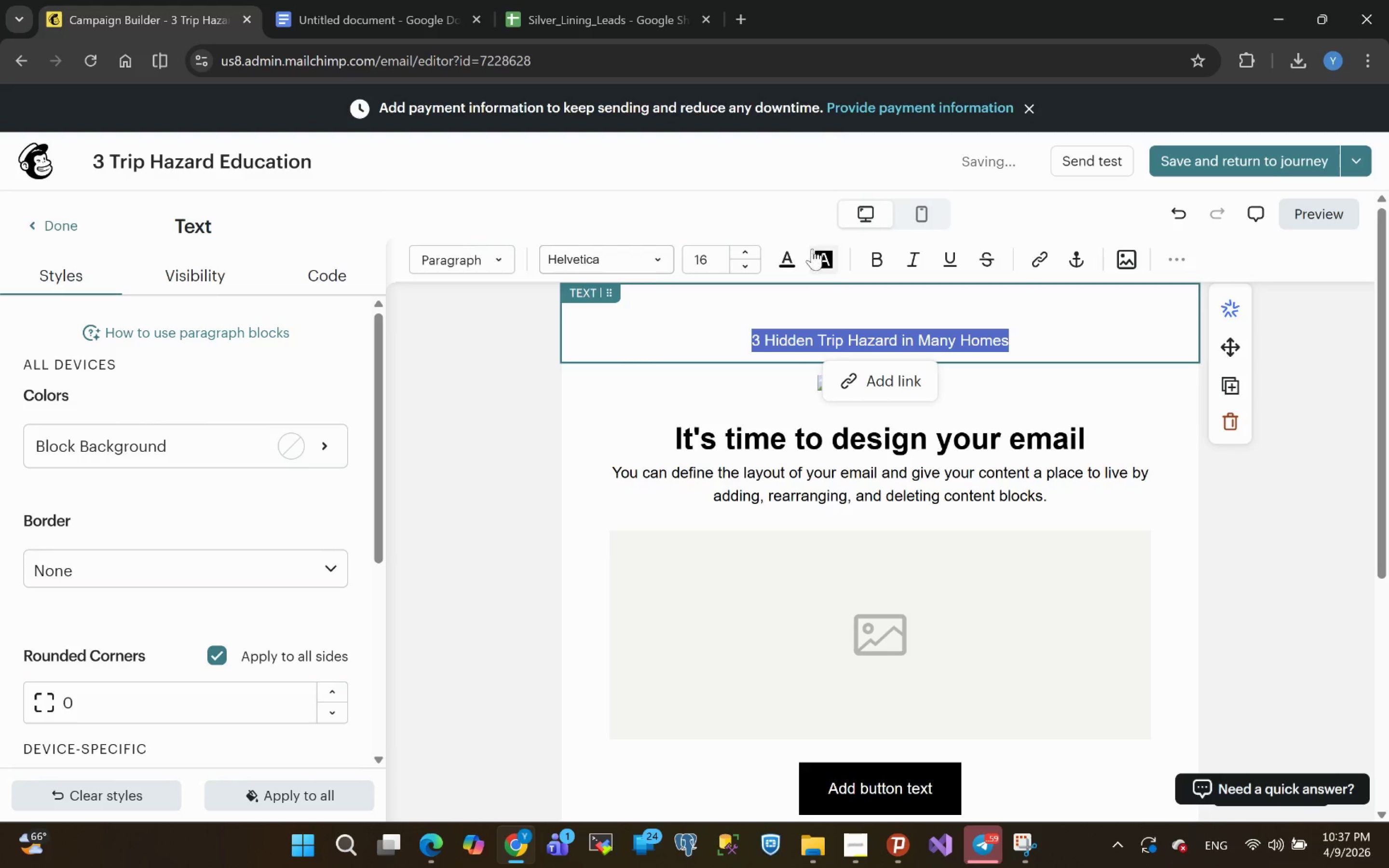 
left_click([792, 258])
 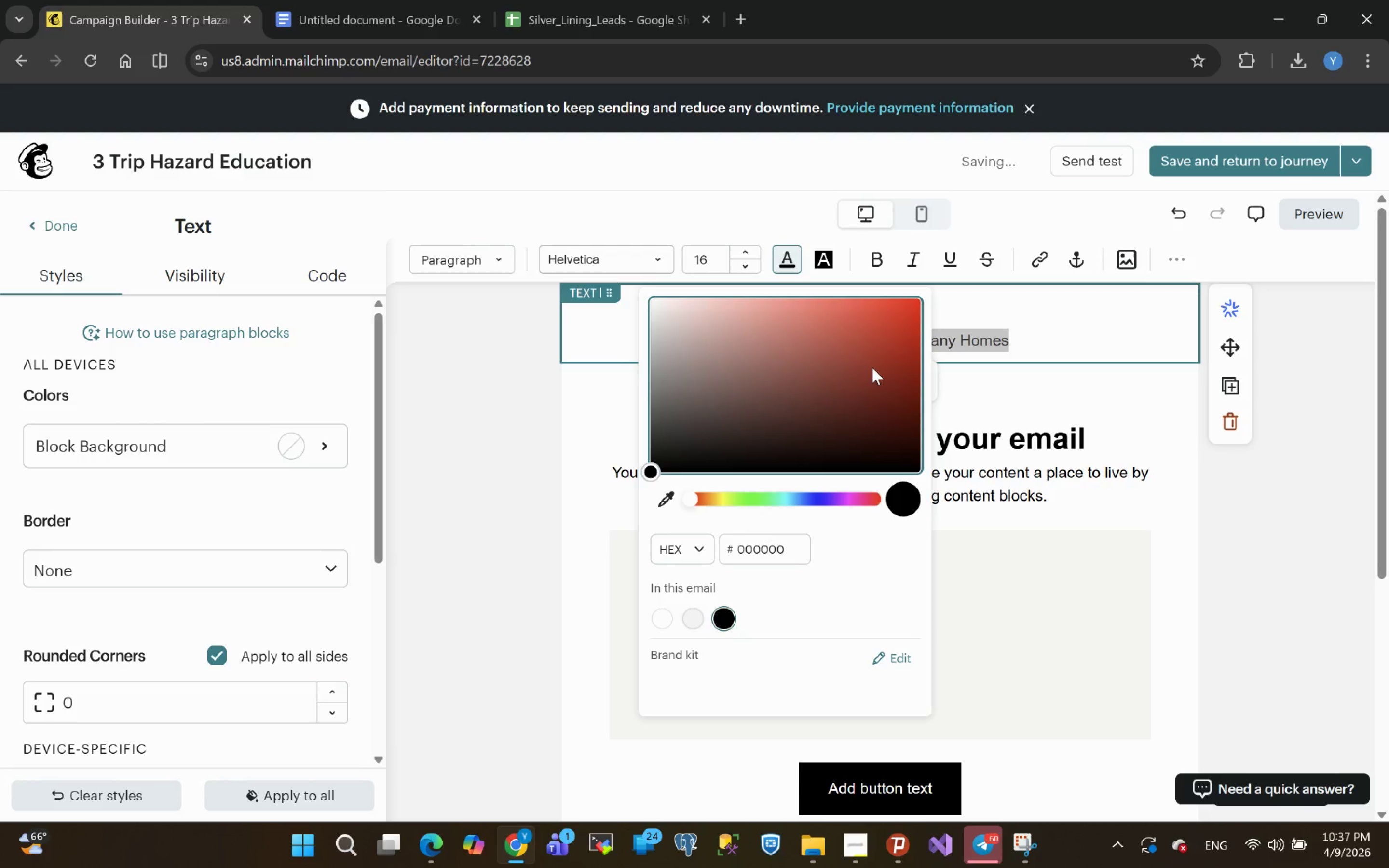 
left_click([872, 367])
 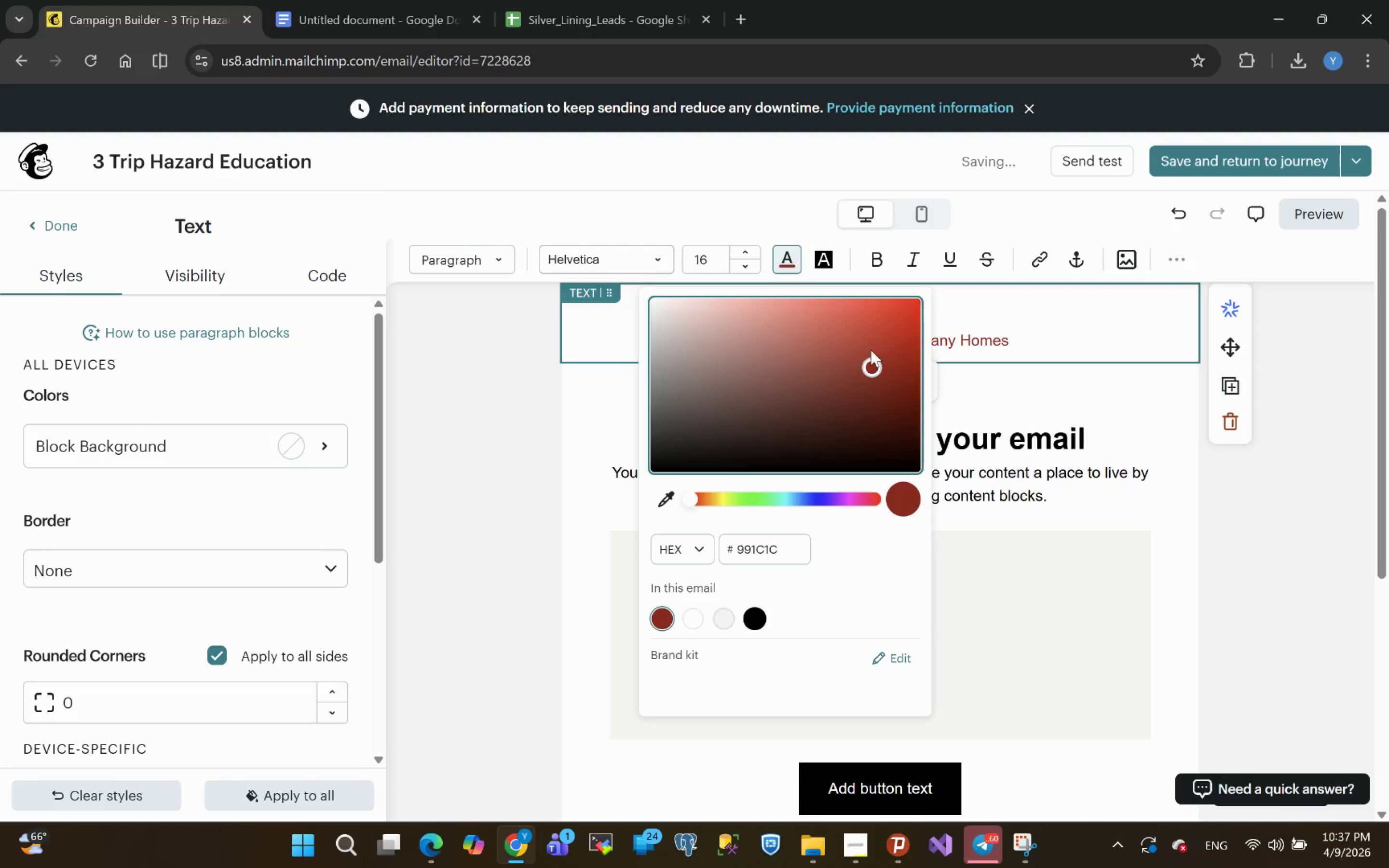 
left_click([886, 326])
 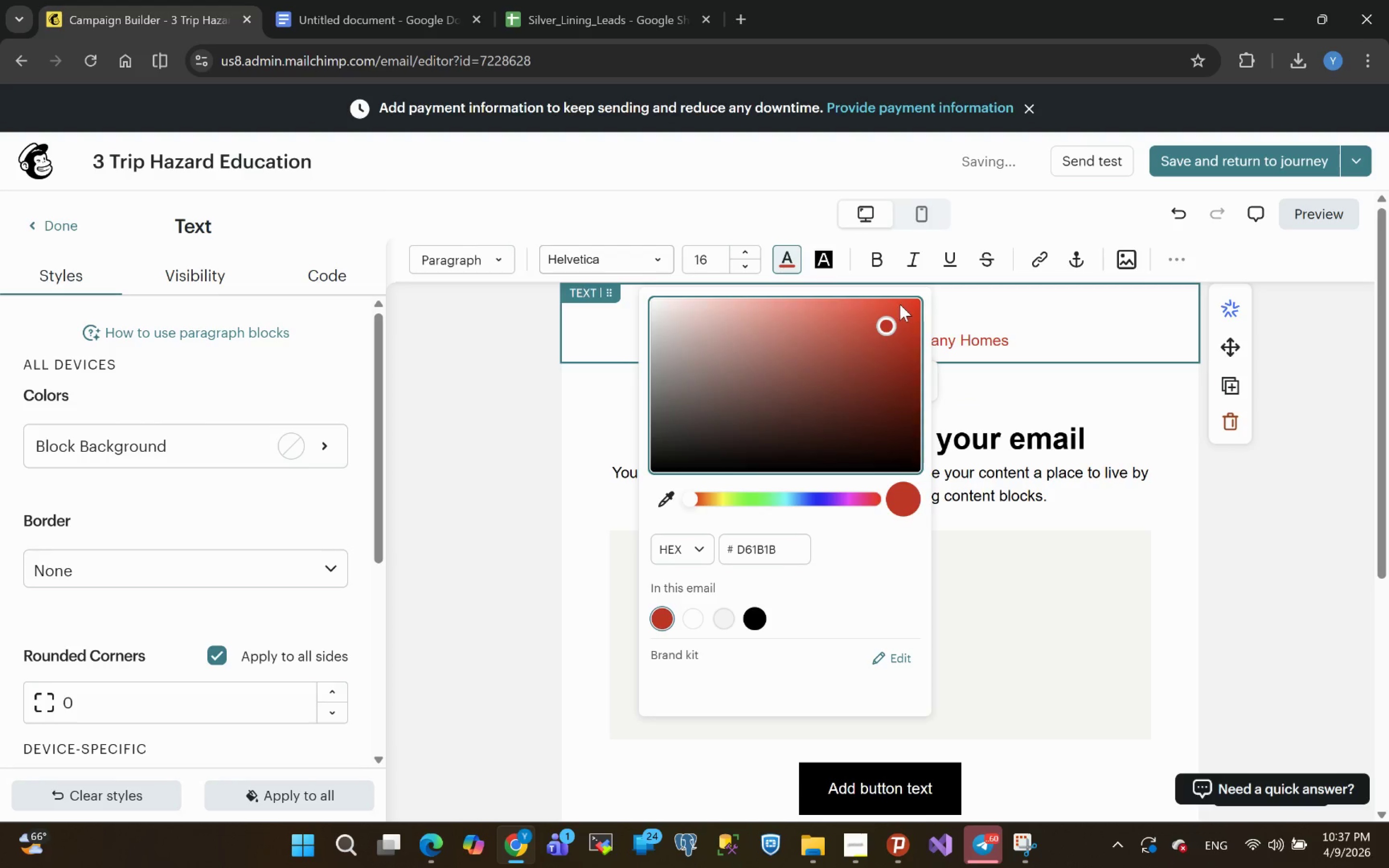 
left_click([900, 304])
 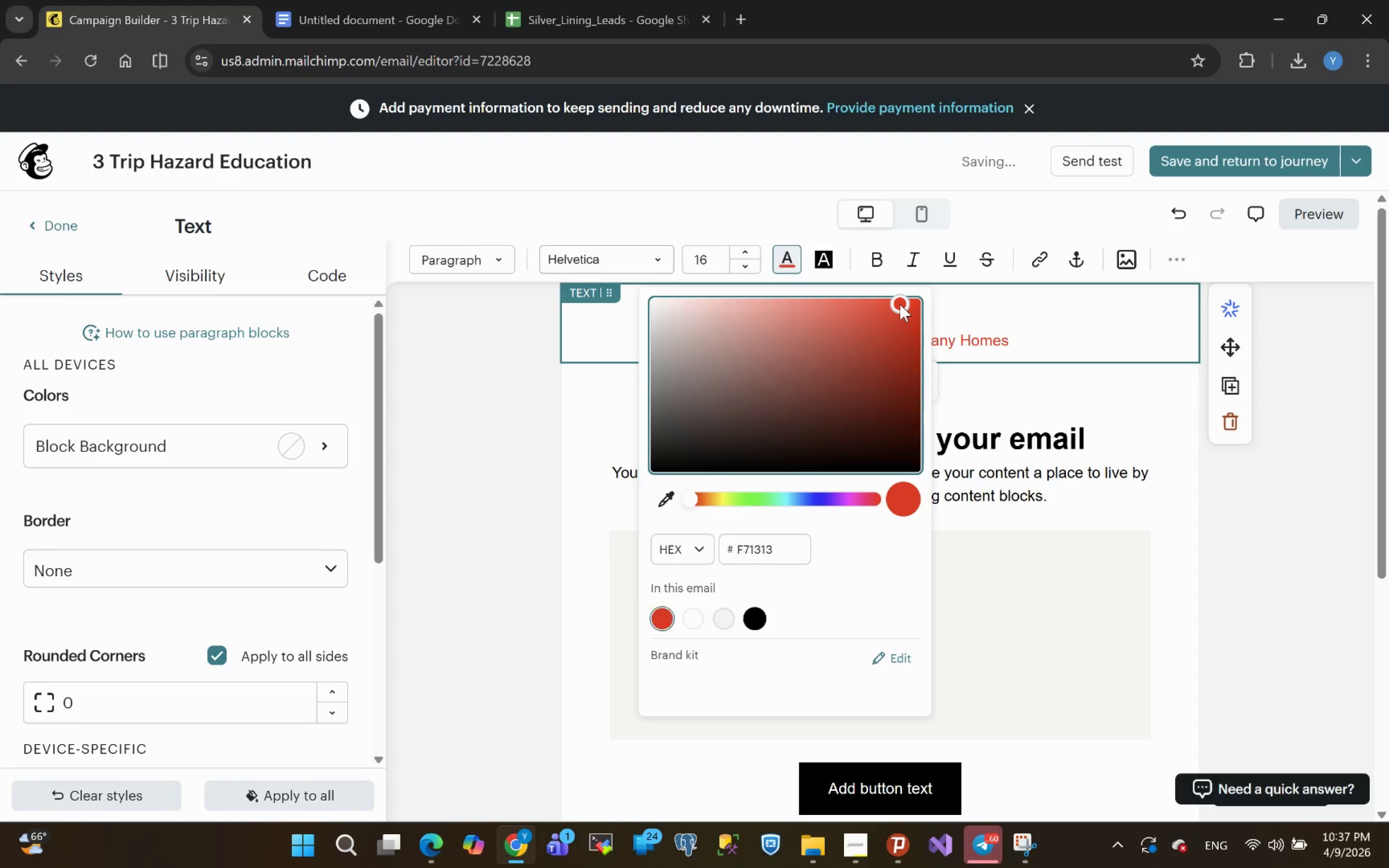 
left_click_drag(start_coordinate=[900, 304], to_coordinate=[926, 301])
 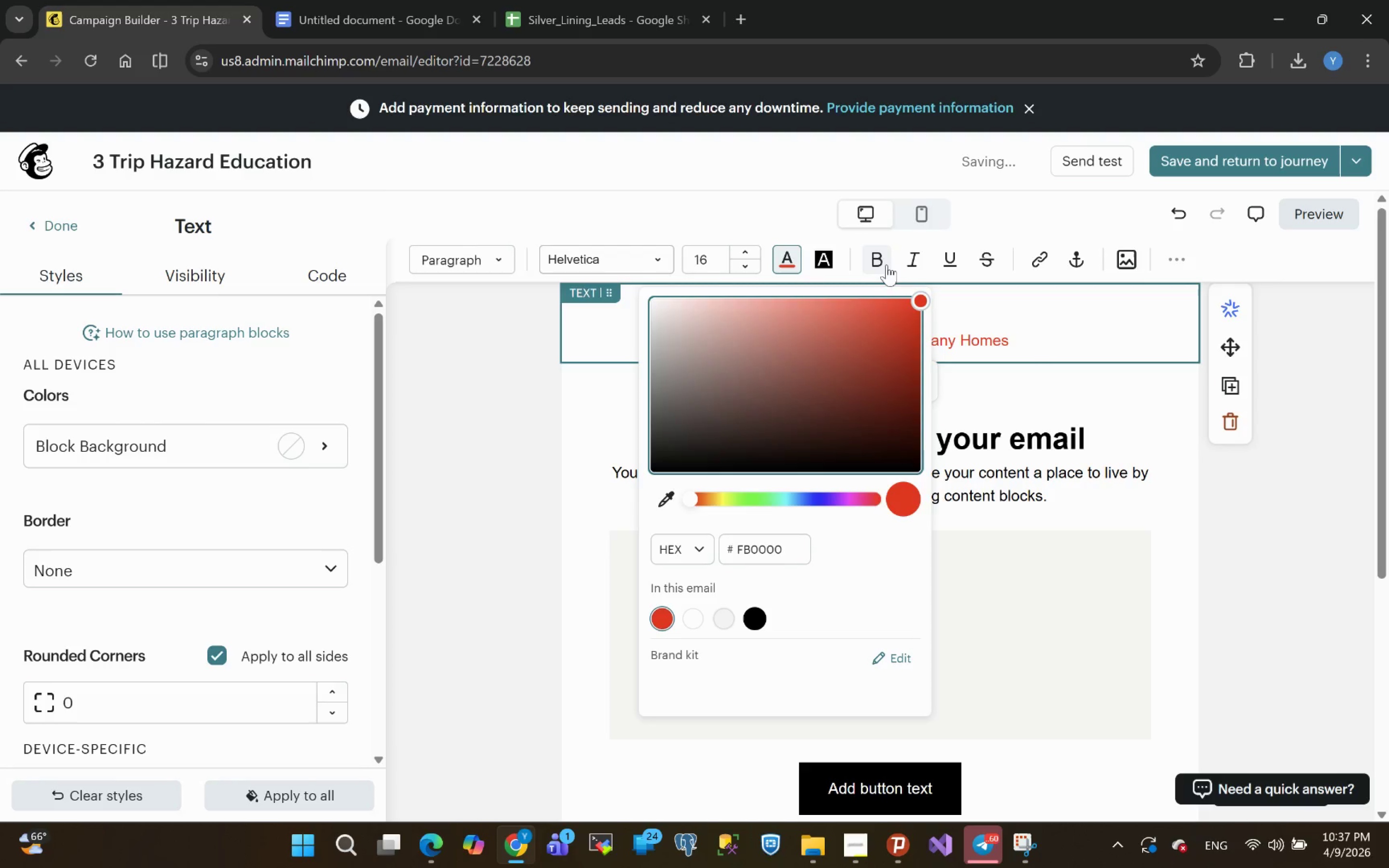 
left_click([876, 257])
 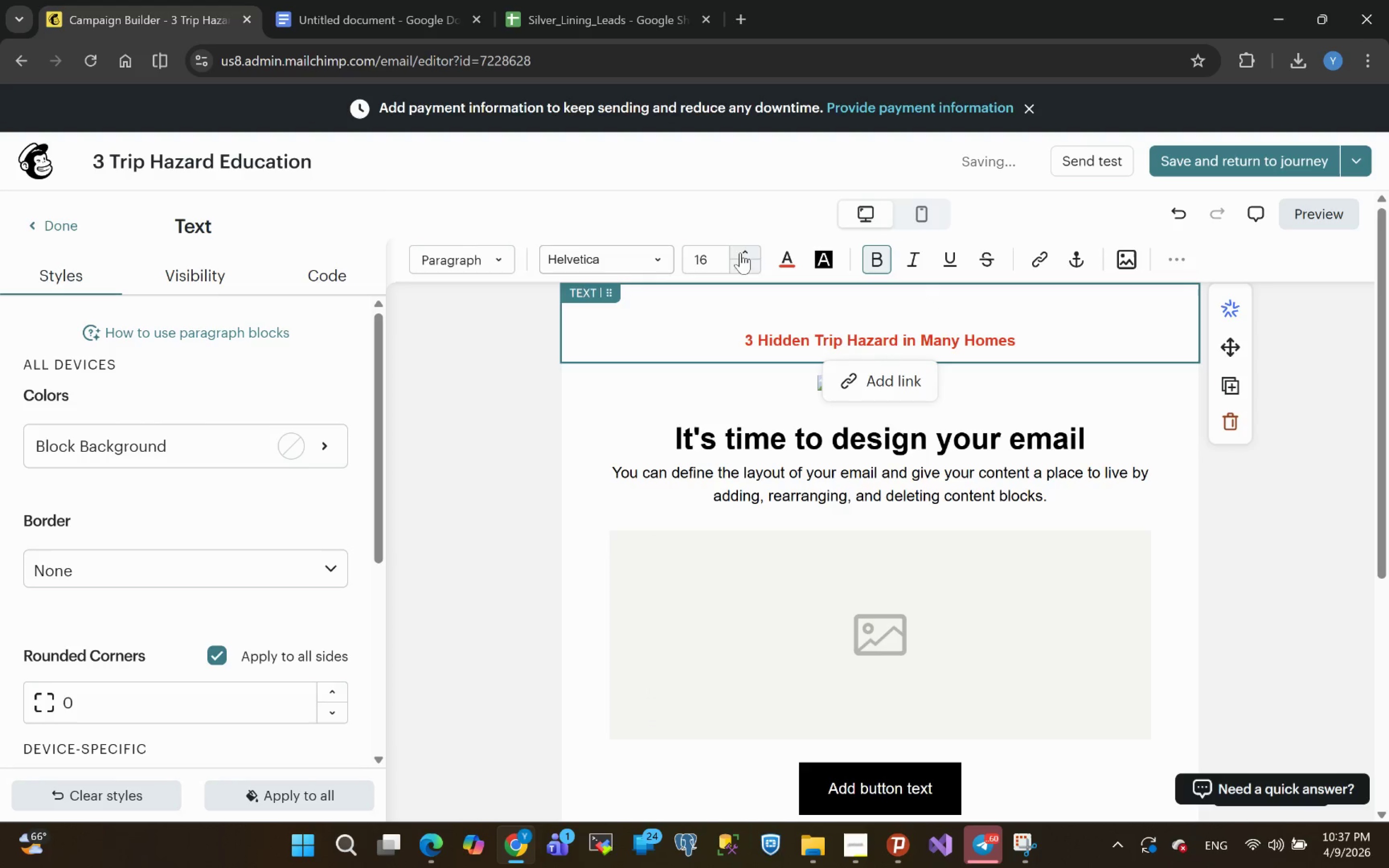 
double_click([748, 252])
 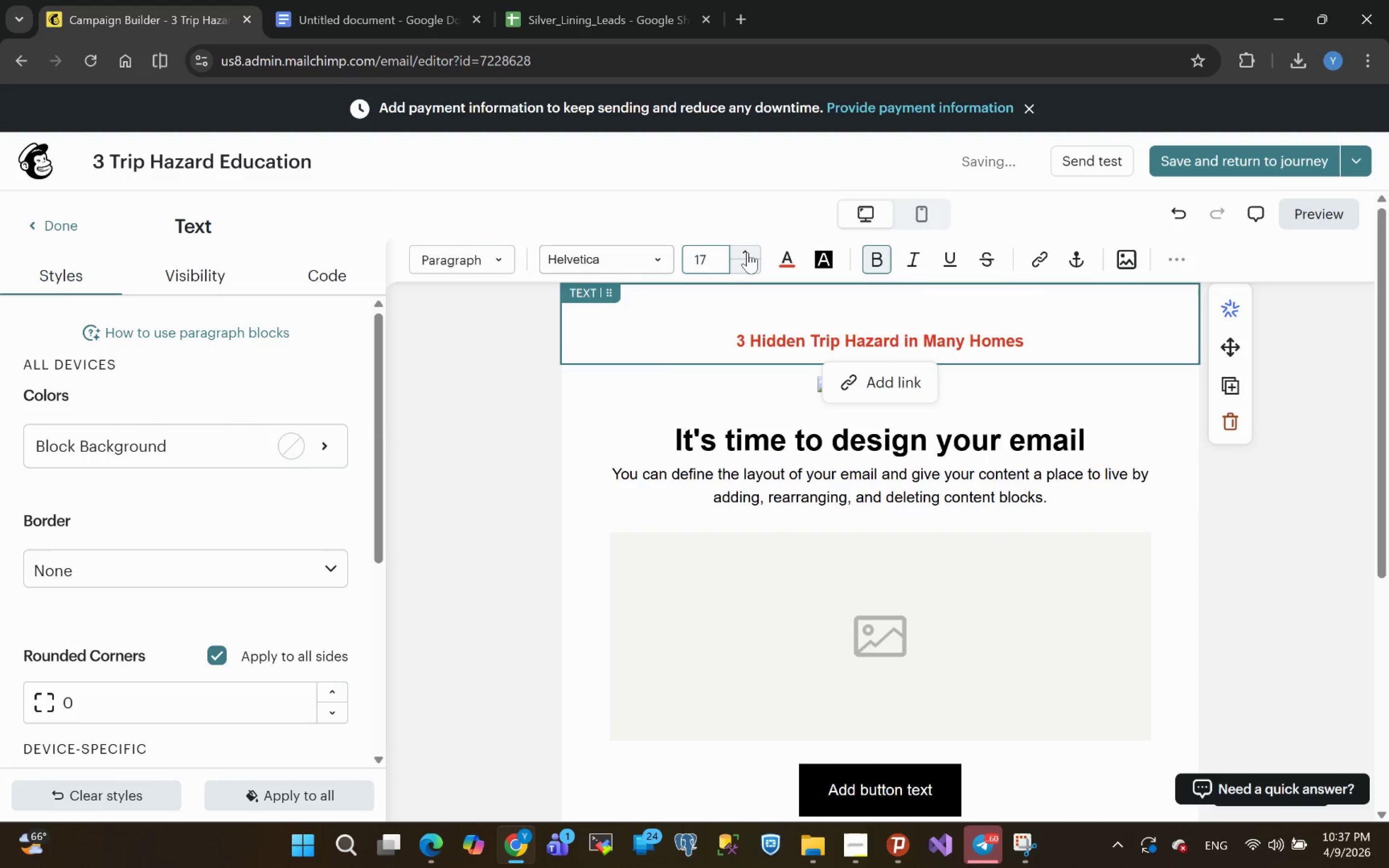 
triple_click([748, 252])
 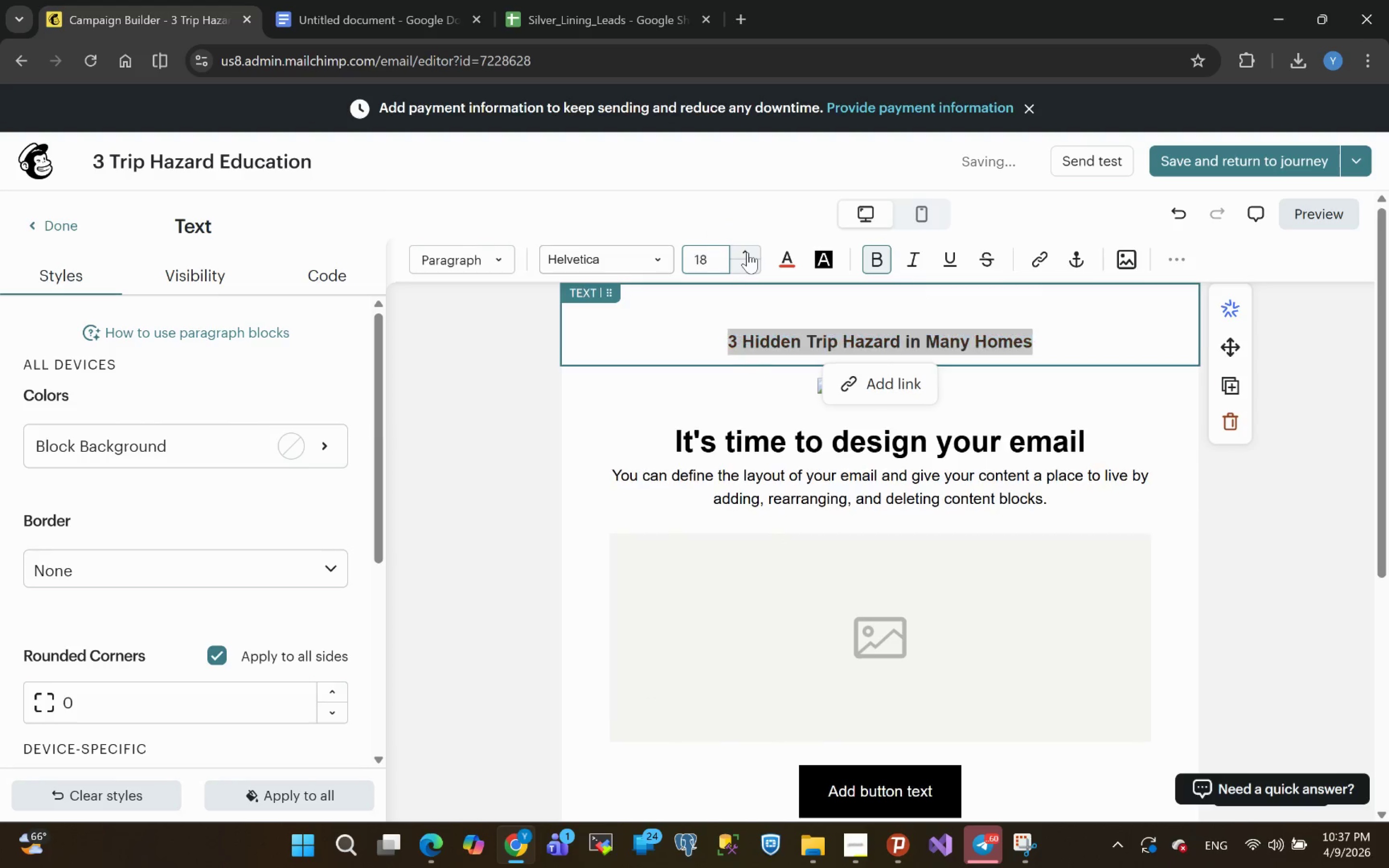 
triple_click([748, 252])
 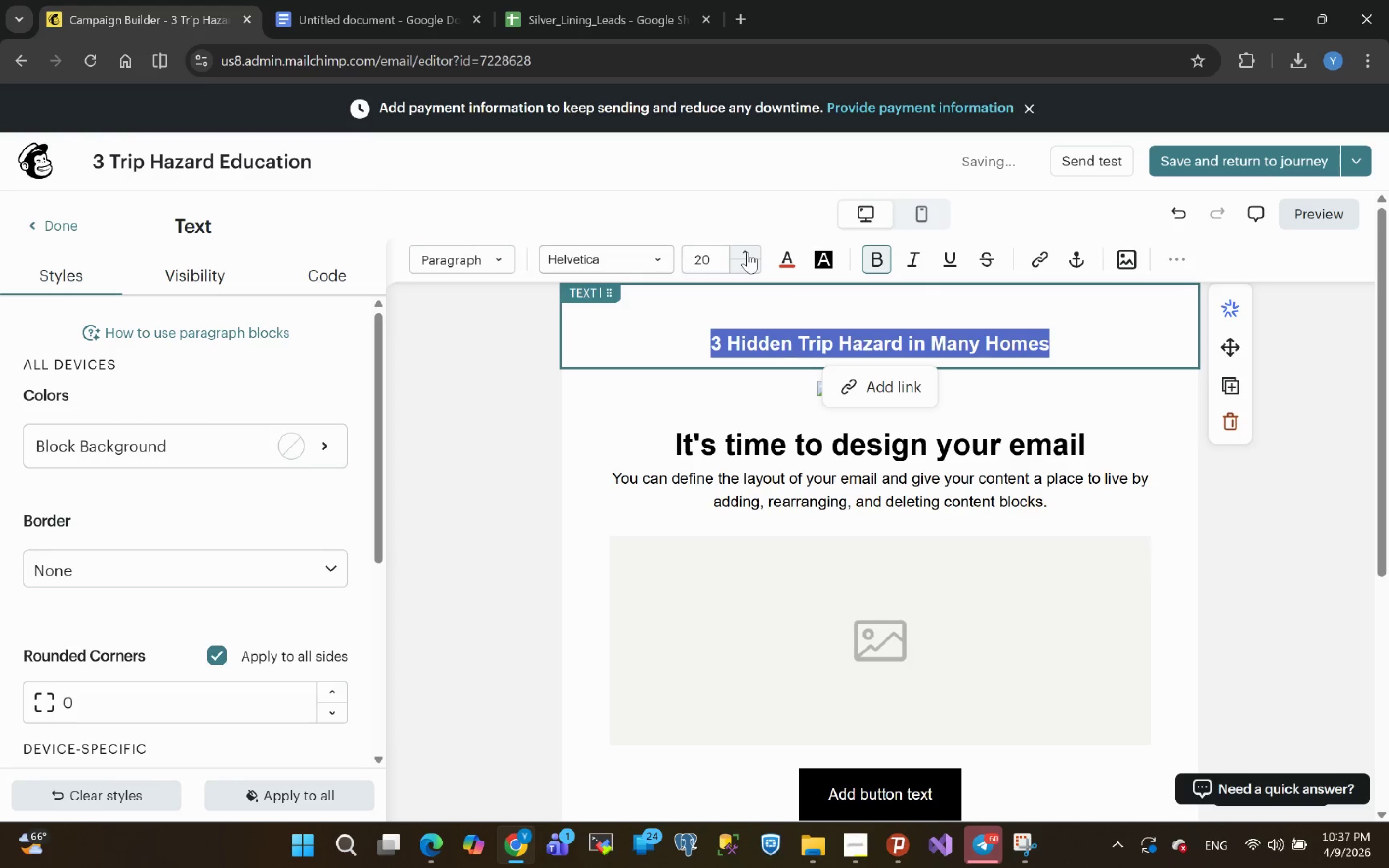 
left_click([748, 252])
 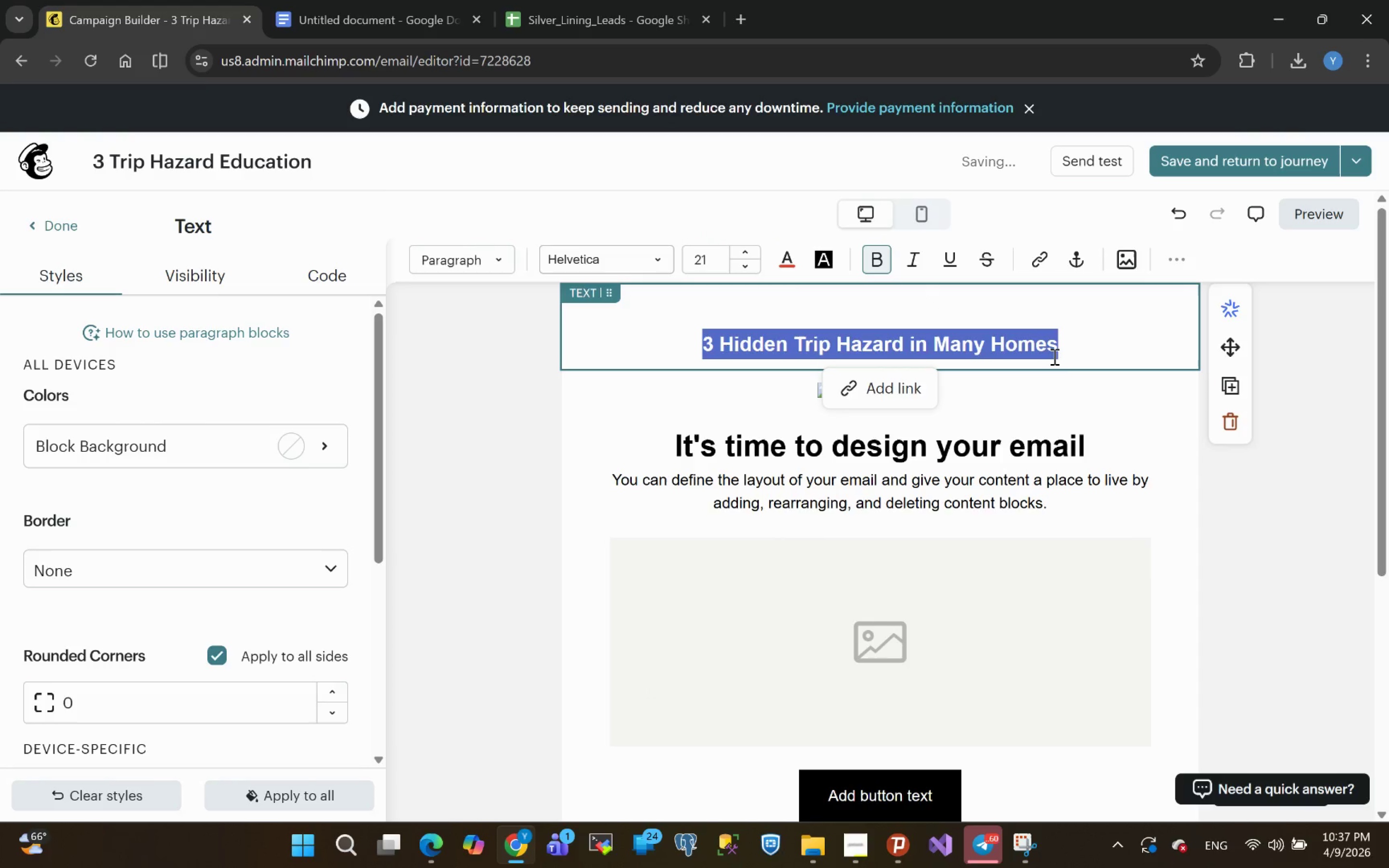 
left_click([1075, 350])
 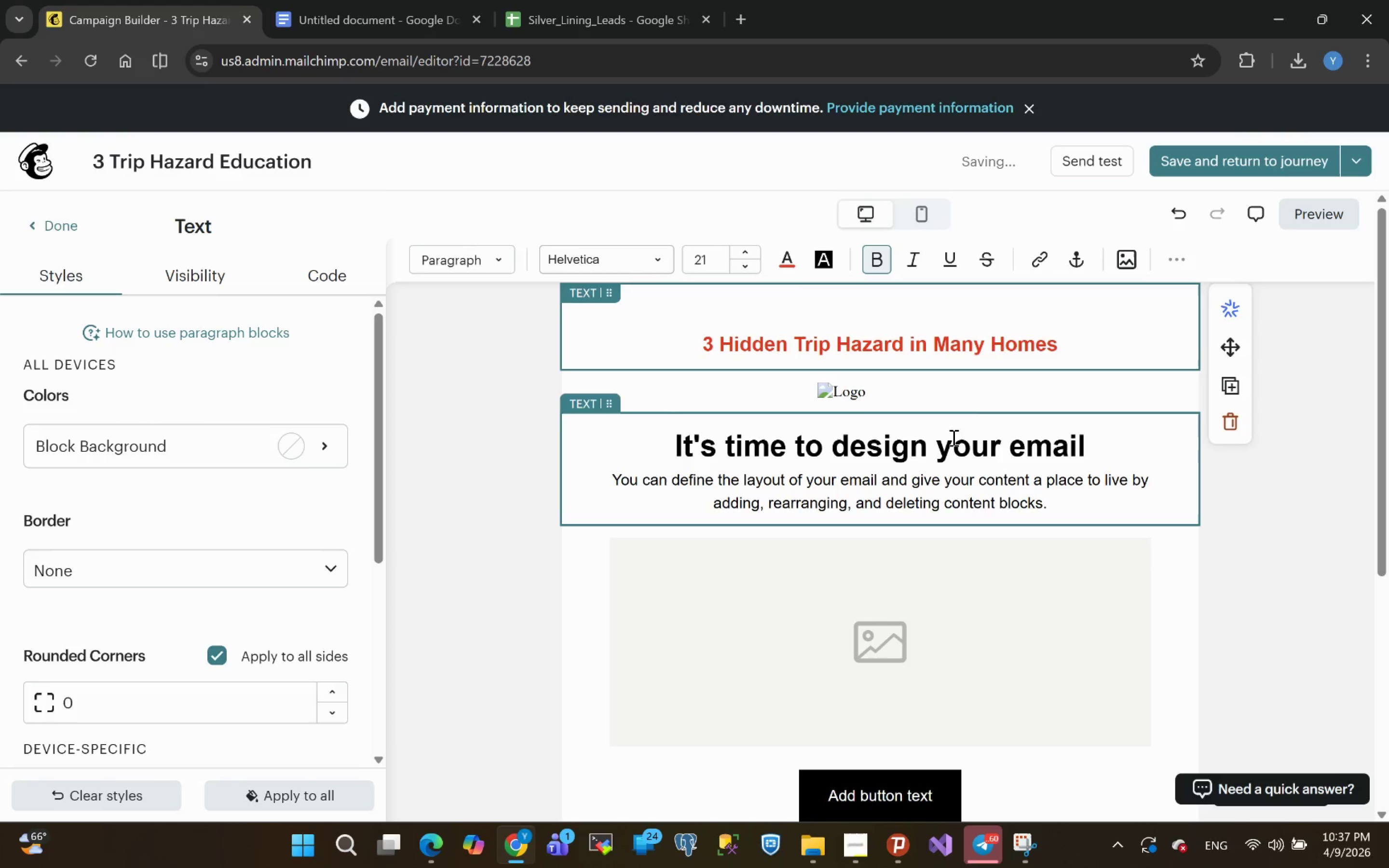 
left_click([995, 394])
 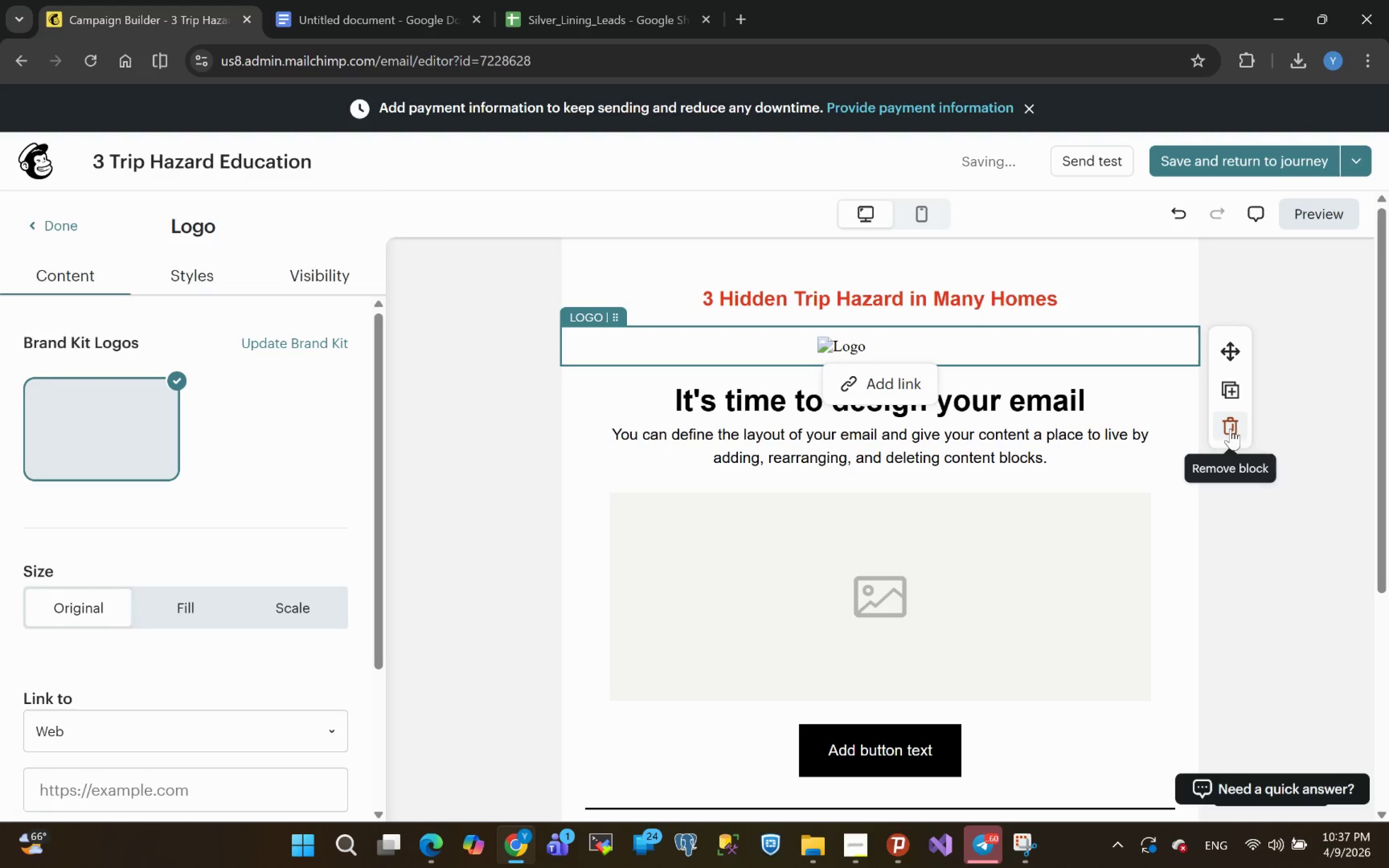 
left_click([1226, 432])
 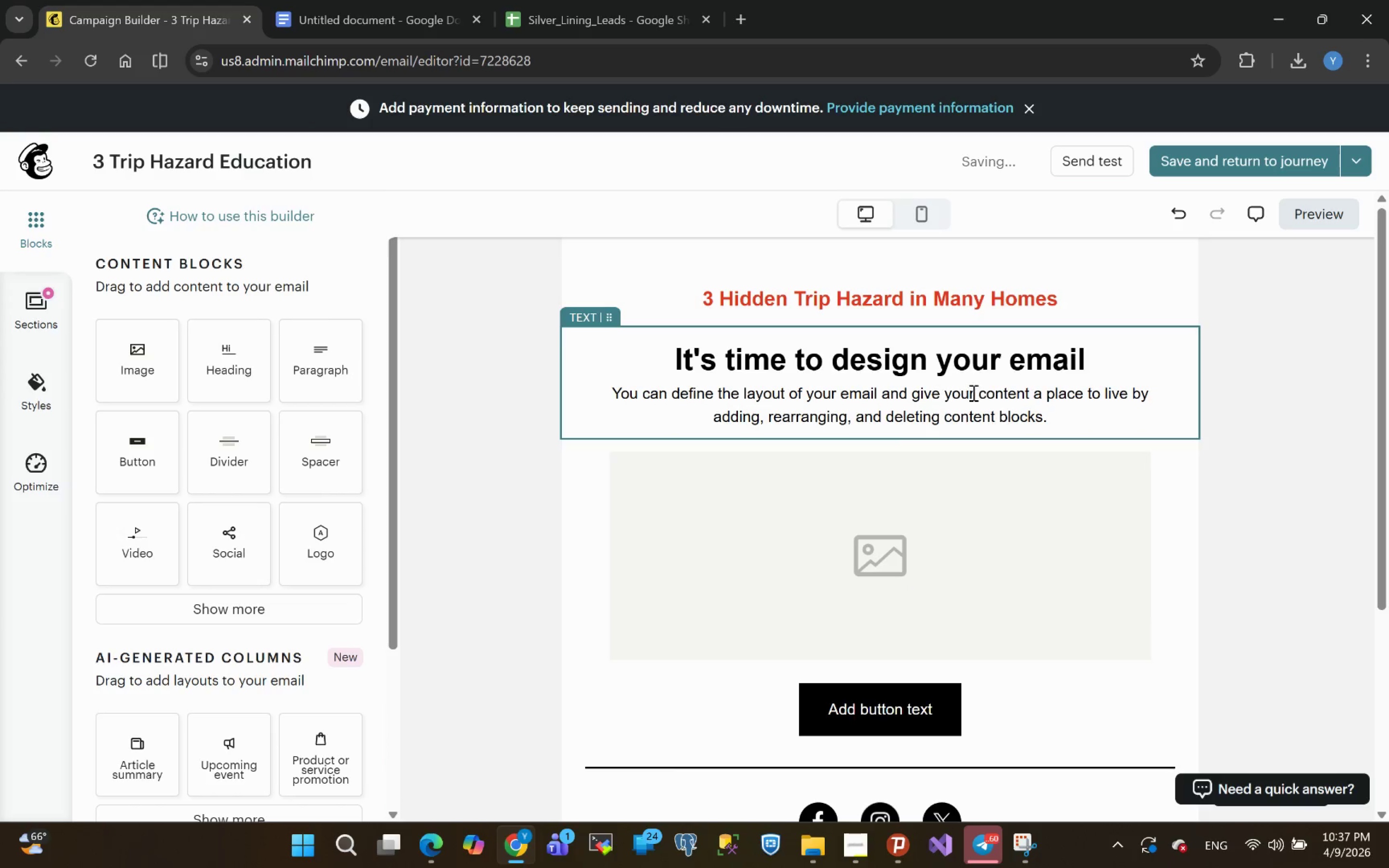 
left_click([1011, 393])
 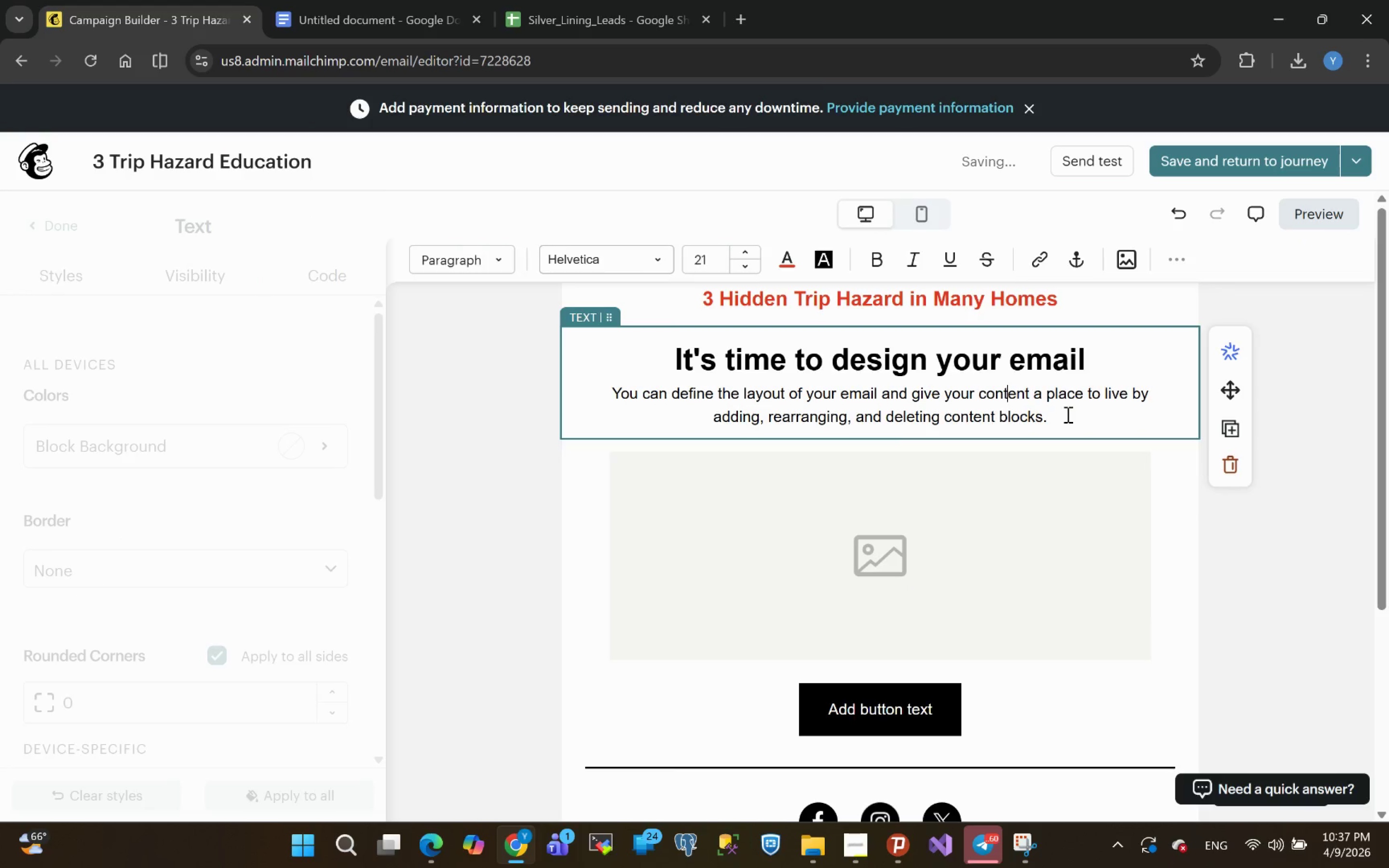 
left_click_drag(start_coordinate=[1062, 419], to_coordinate=[604, 364])
 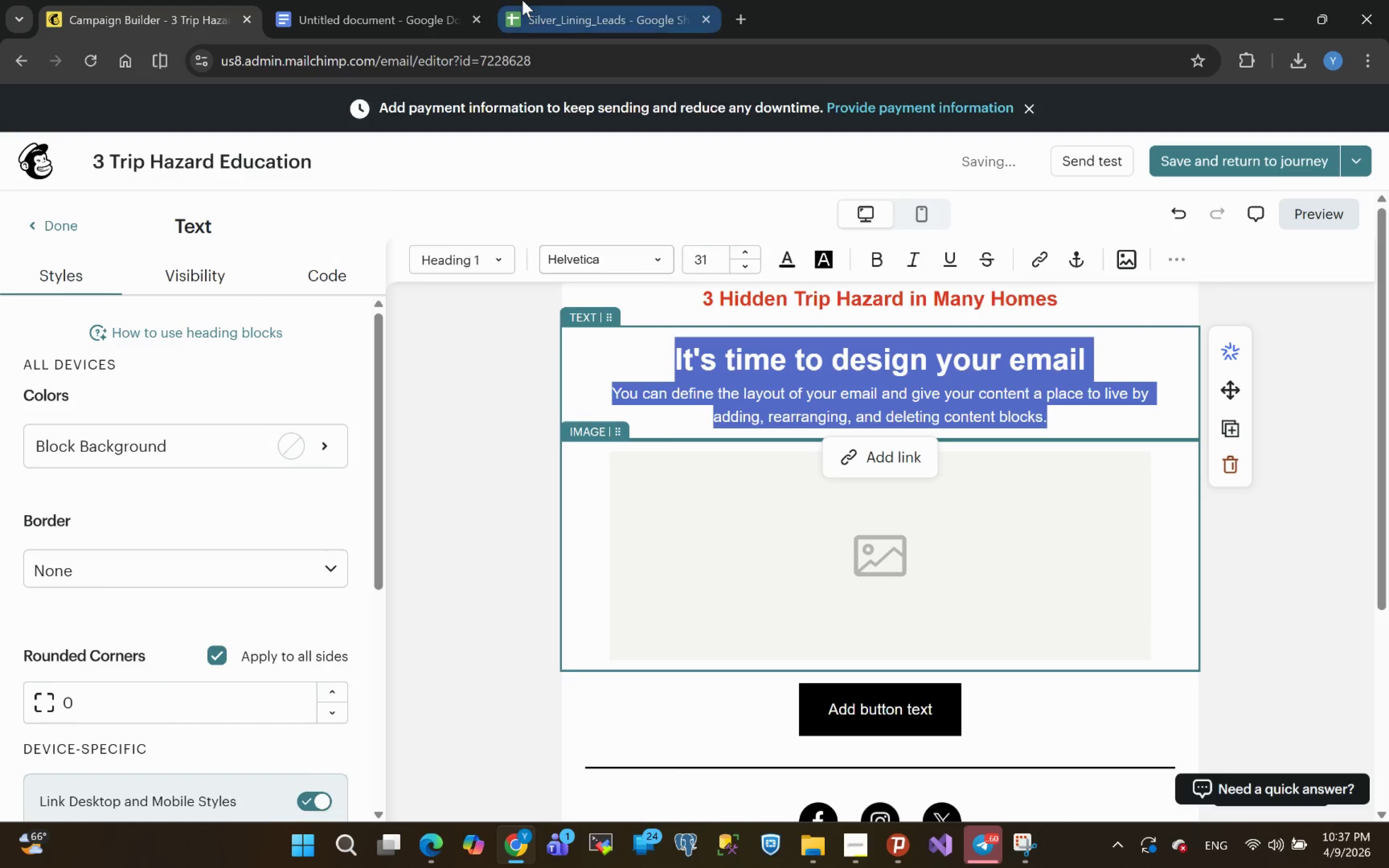 
left_click([368, 4])
 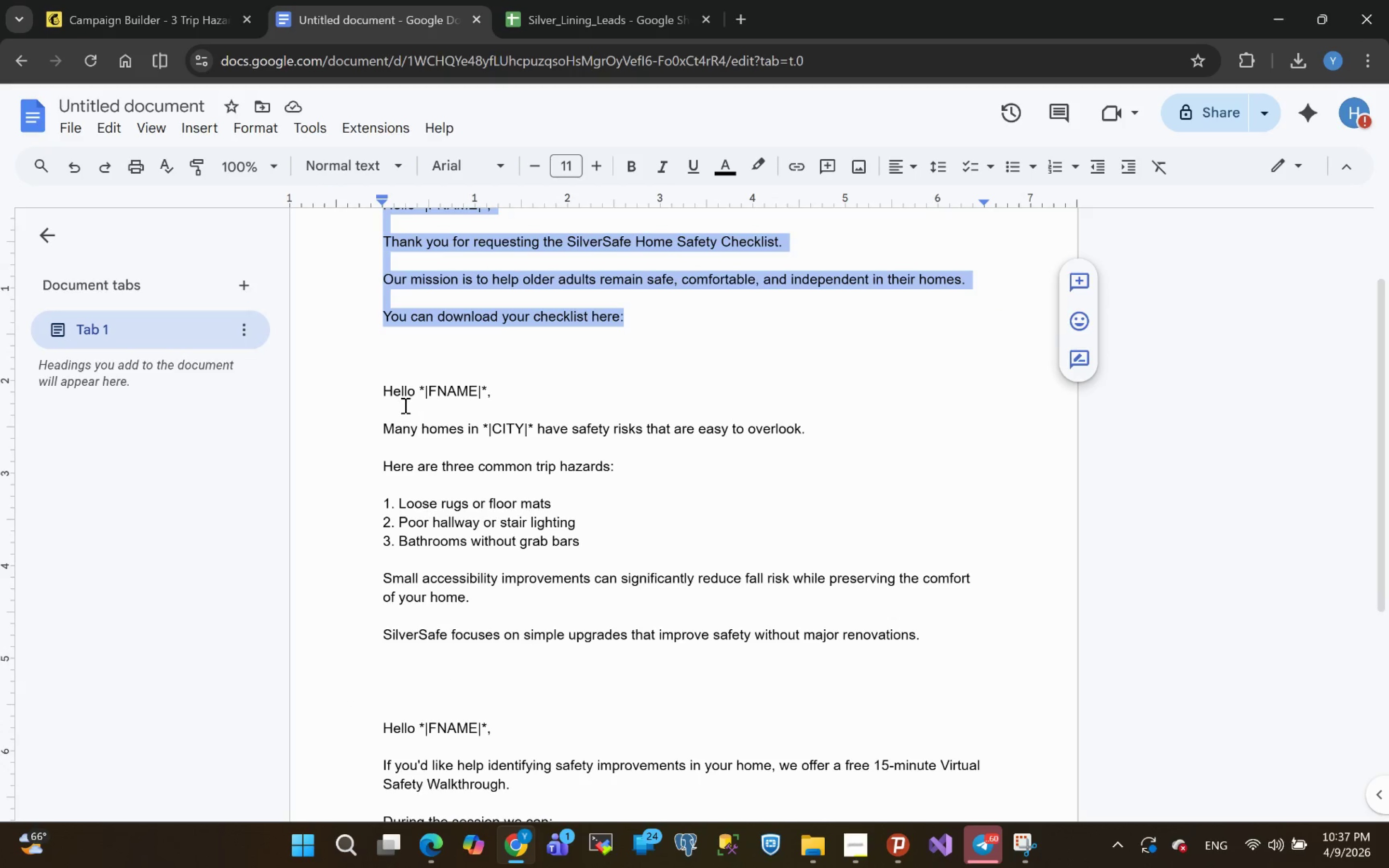 
left_click_drag(start_coordinate=[378, 392], to_coordinate=[939, 629])
 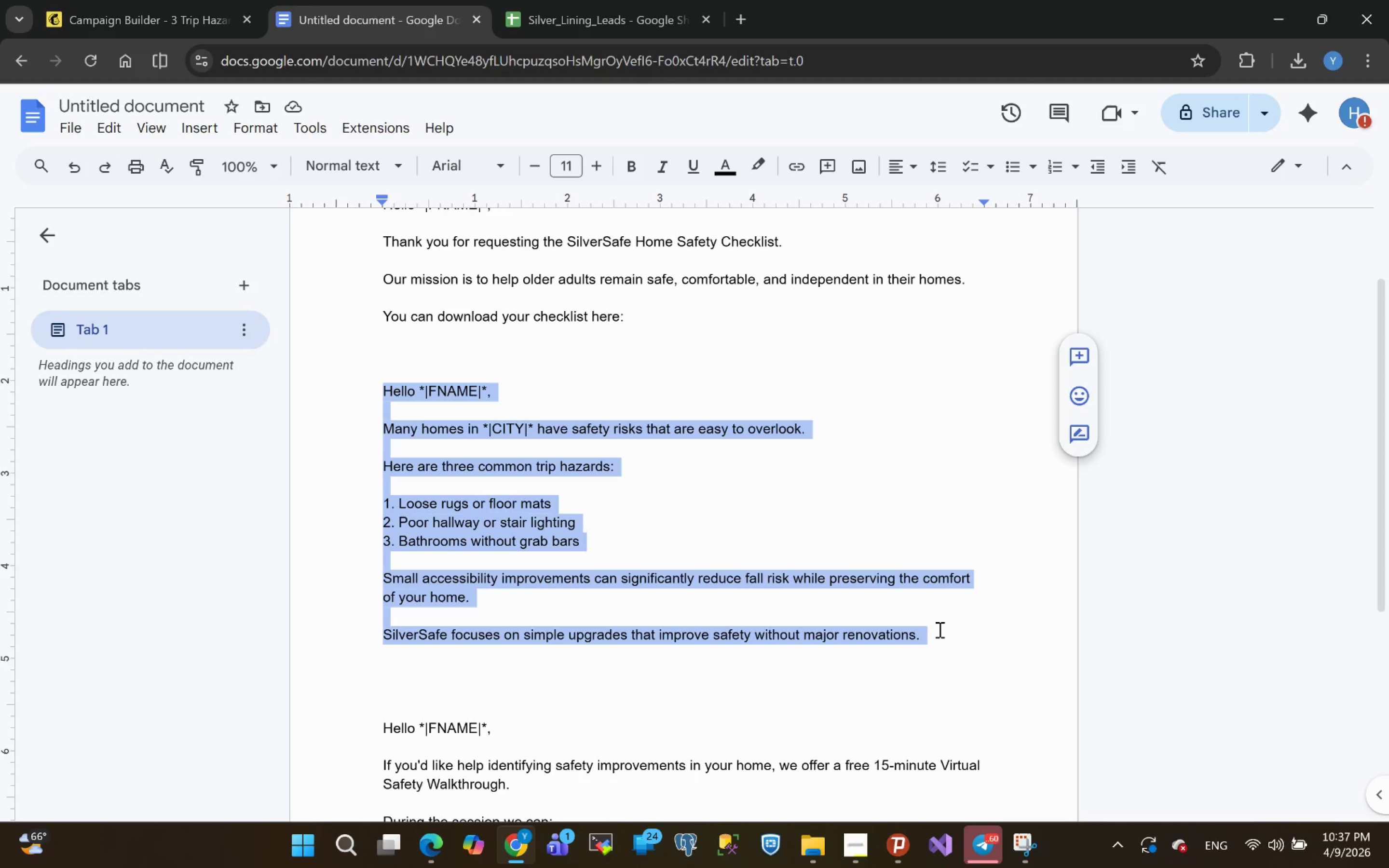 
key(Control+C)
 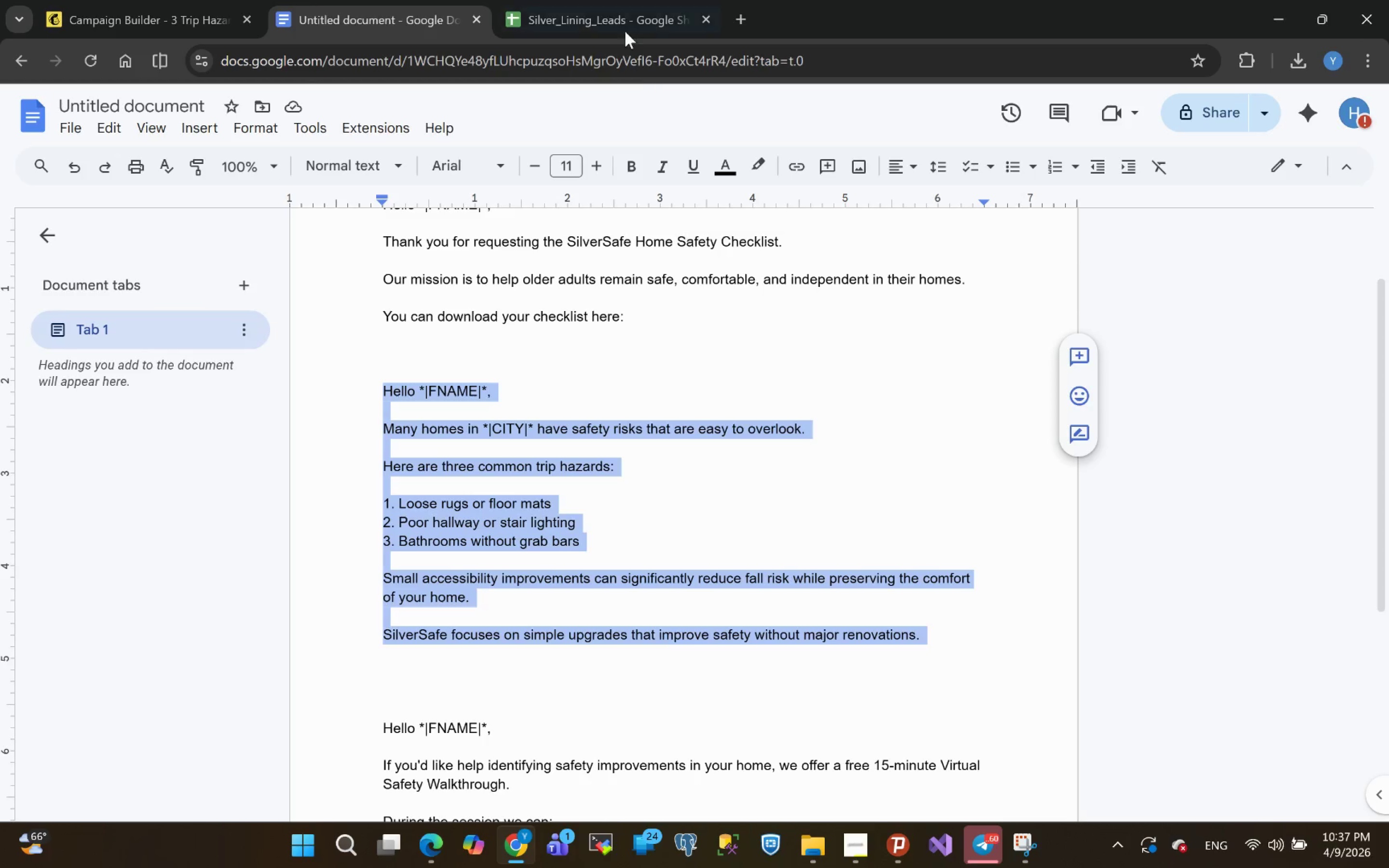 
left_click([624, 27])
 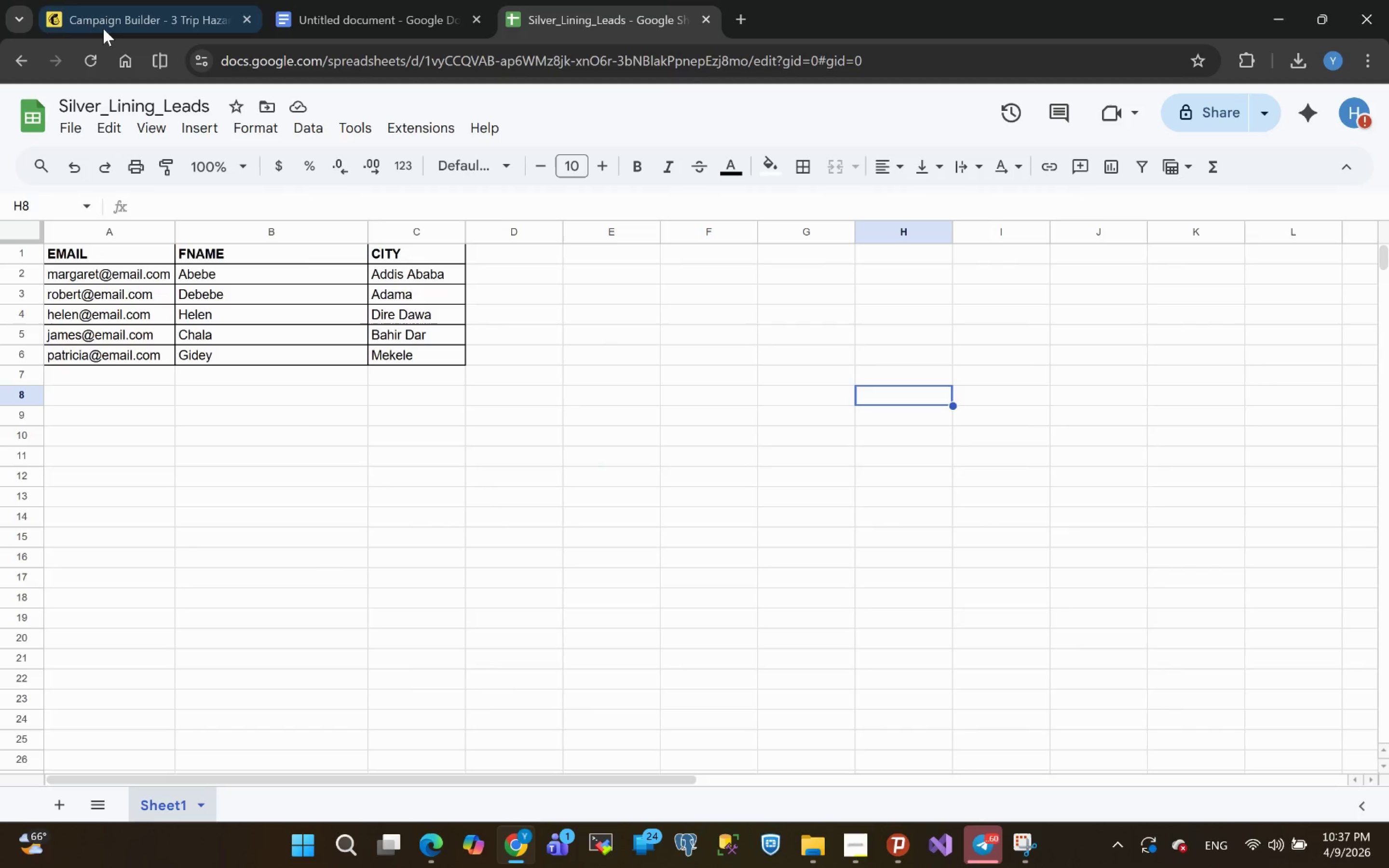 
left_click([103, 28])
 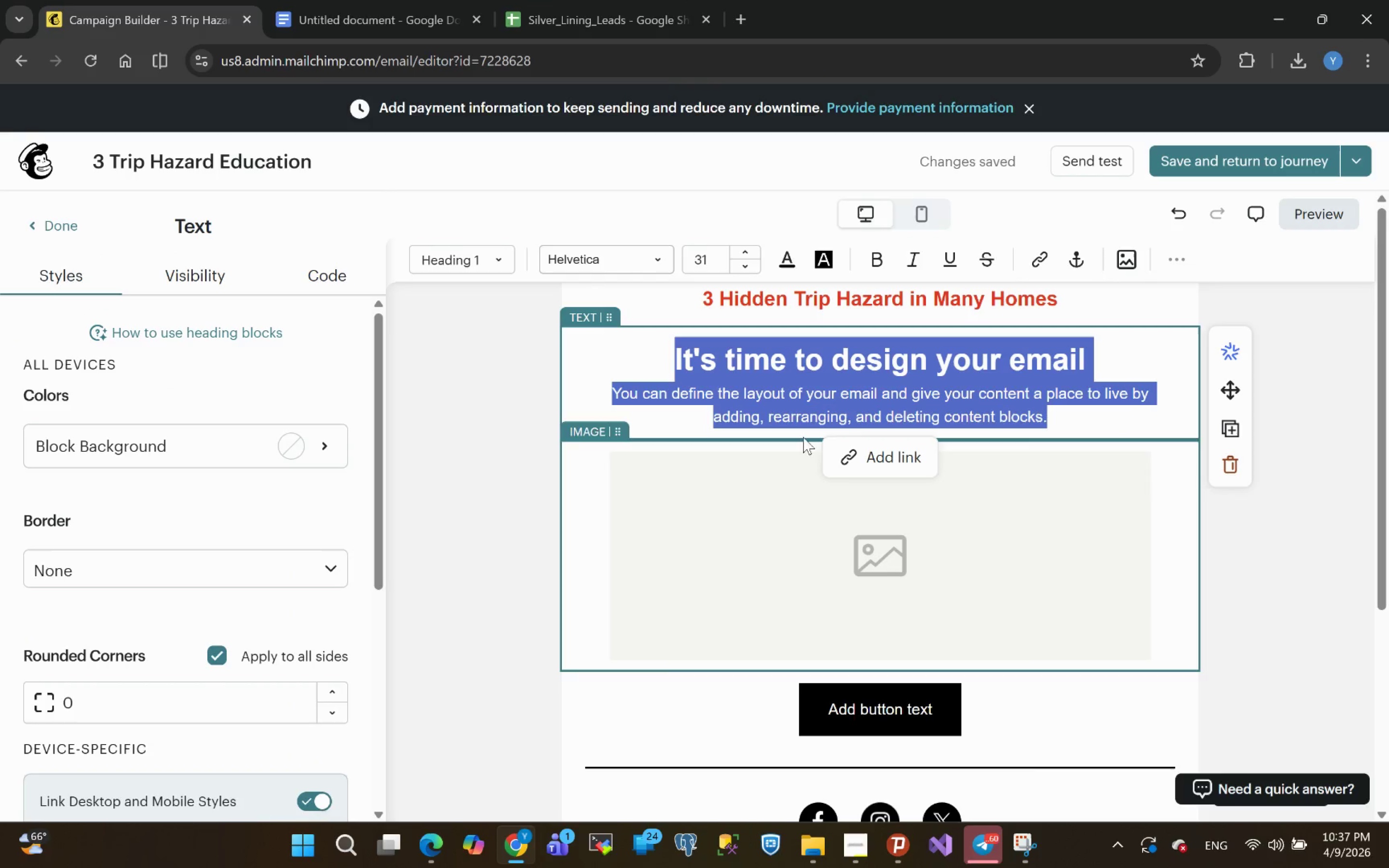 
key(Control+V)
 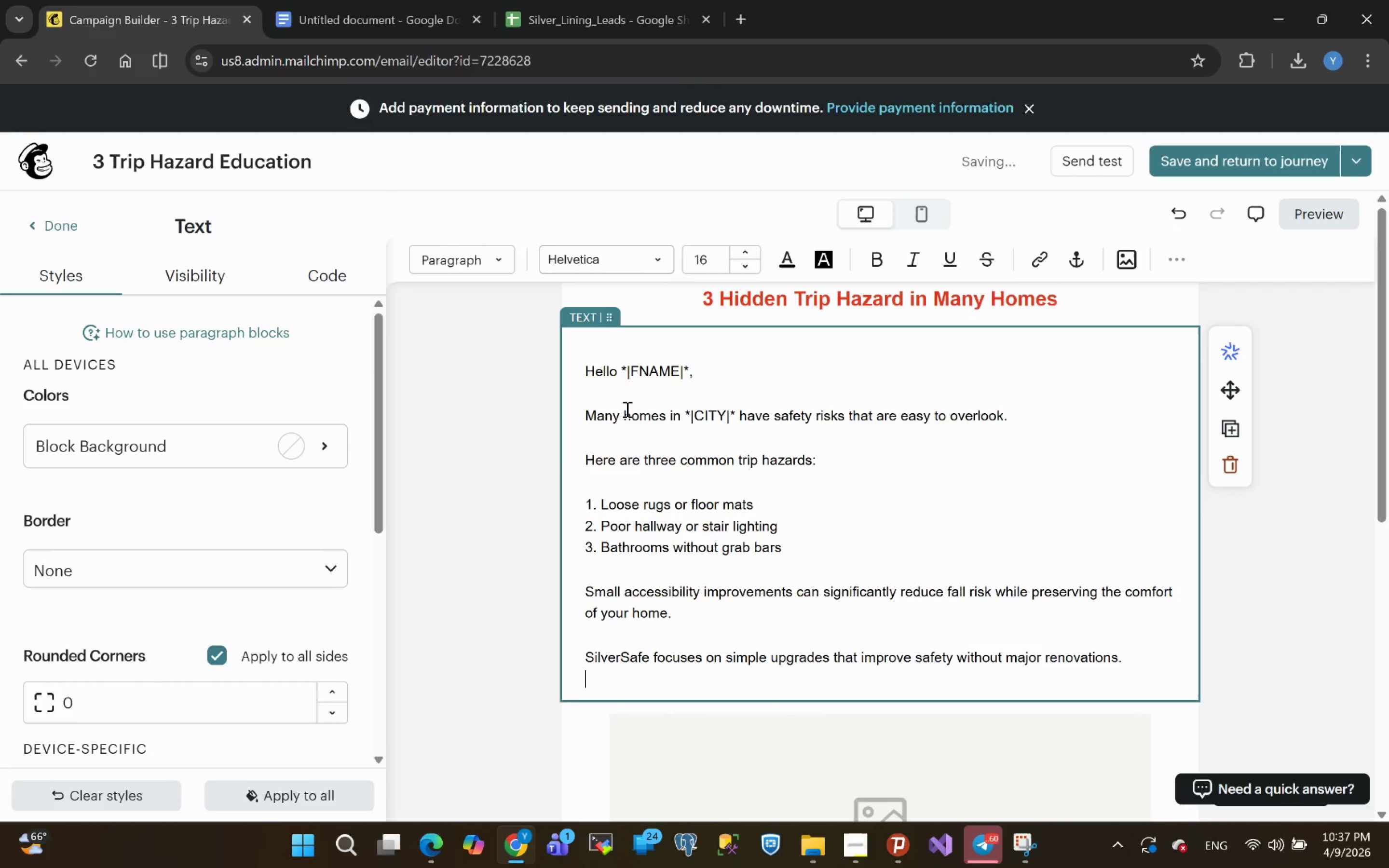 
left_click([612, 439])
 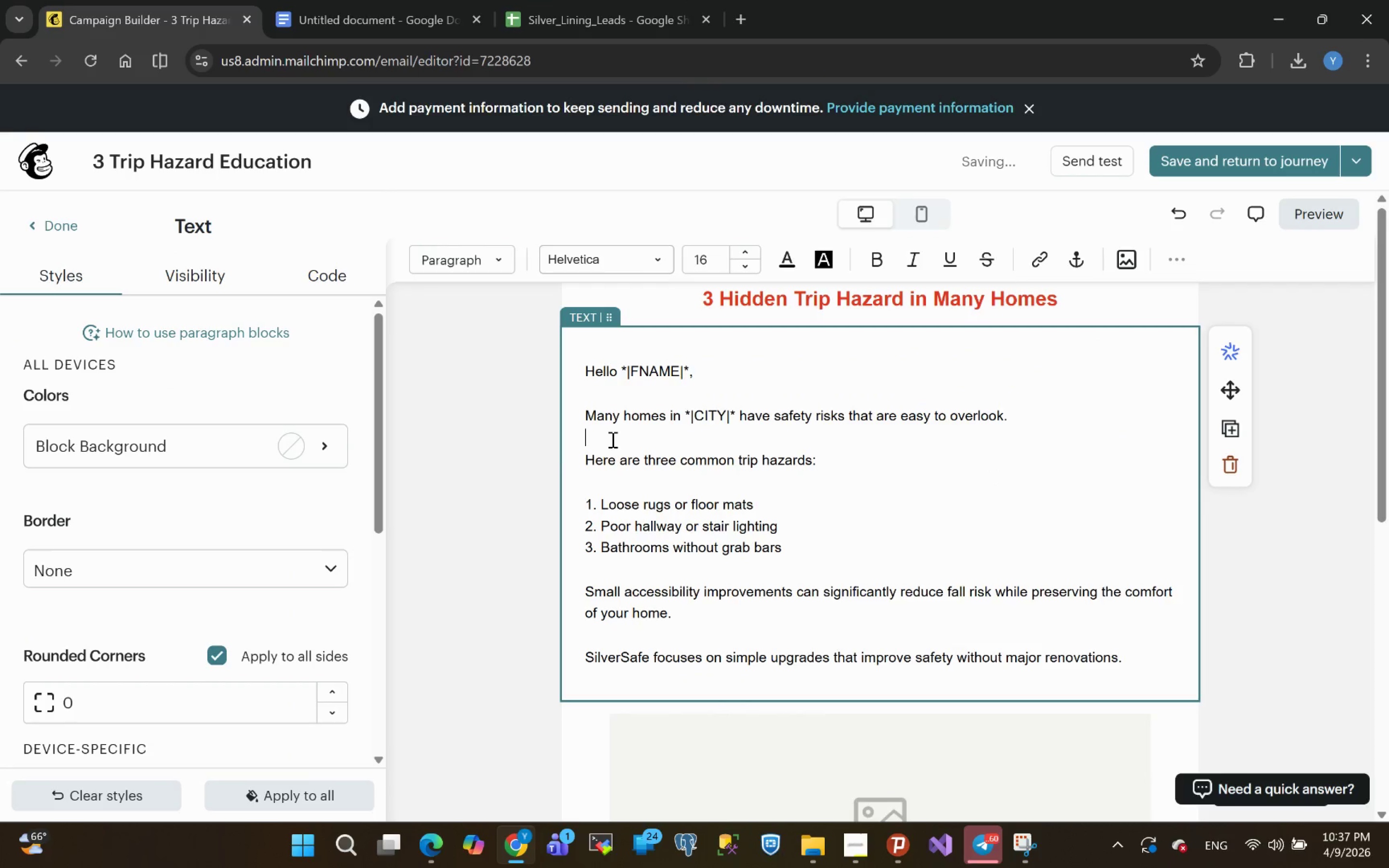 
key(Backspace)
 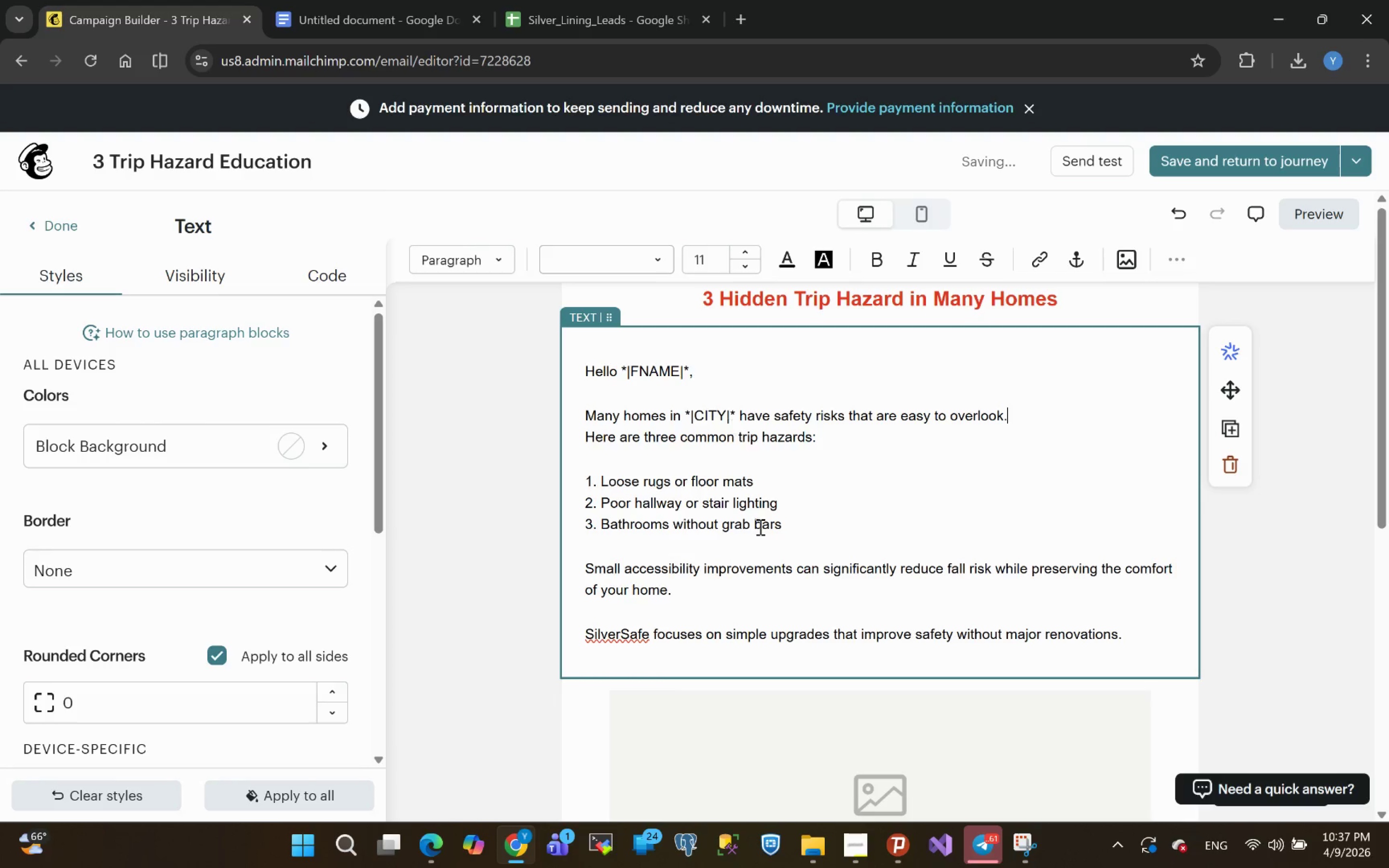 
wait(12.67)
 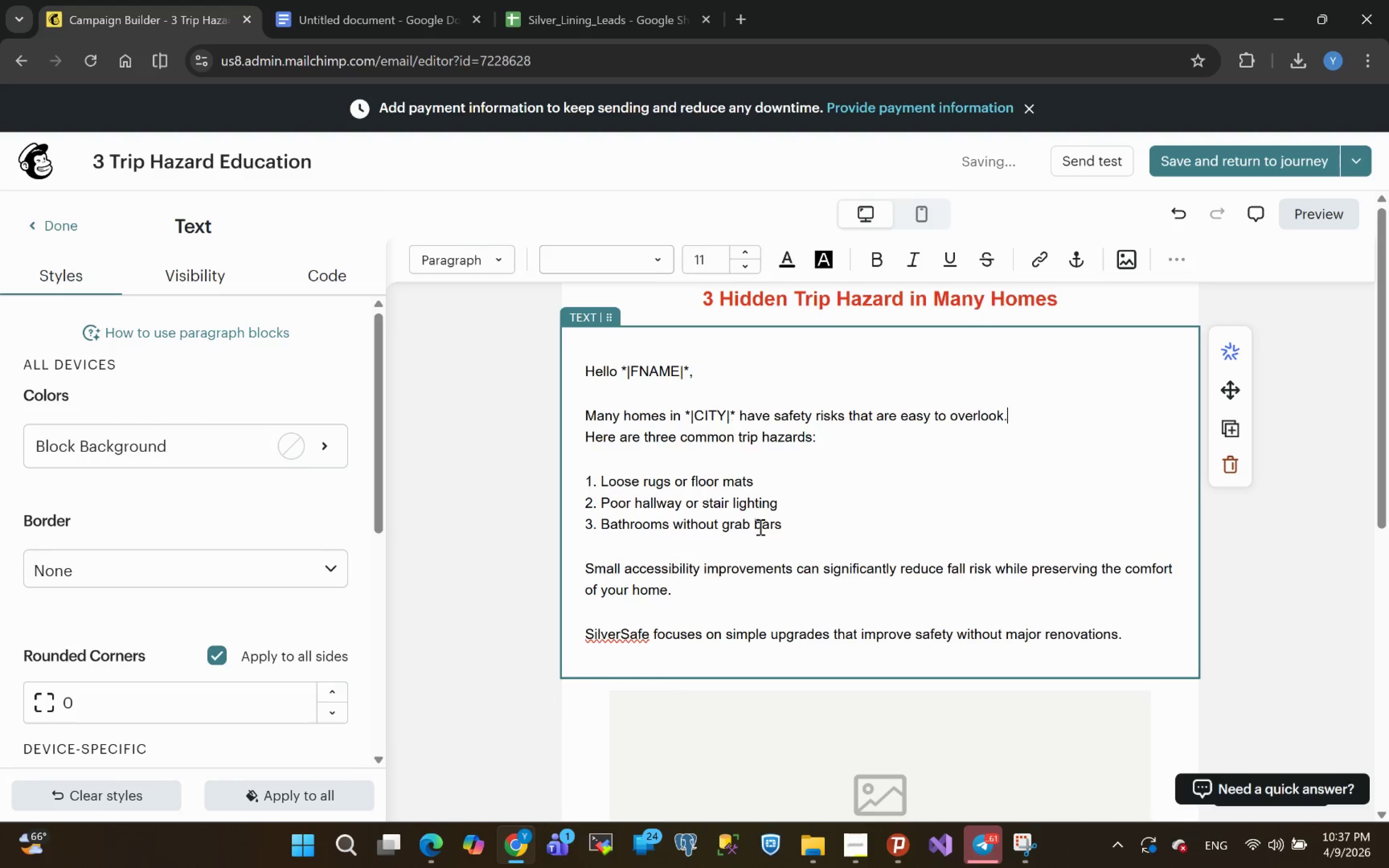 
left_click([1173, 499])
 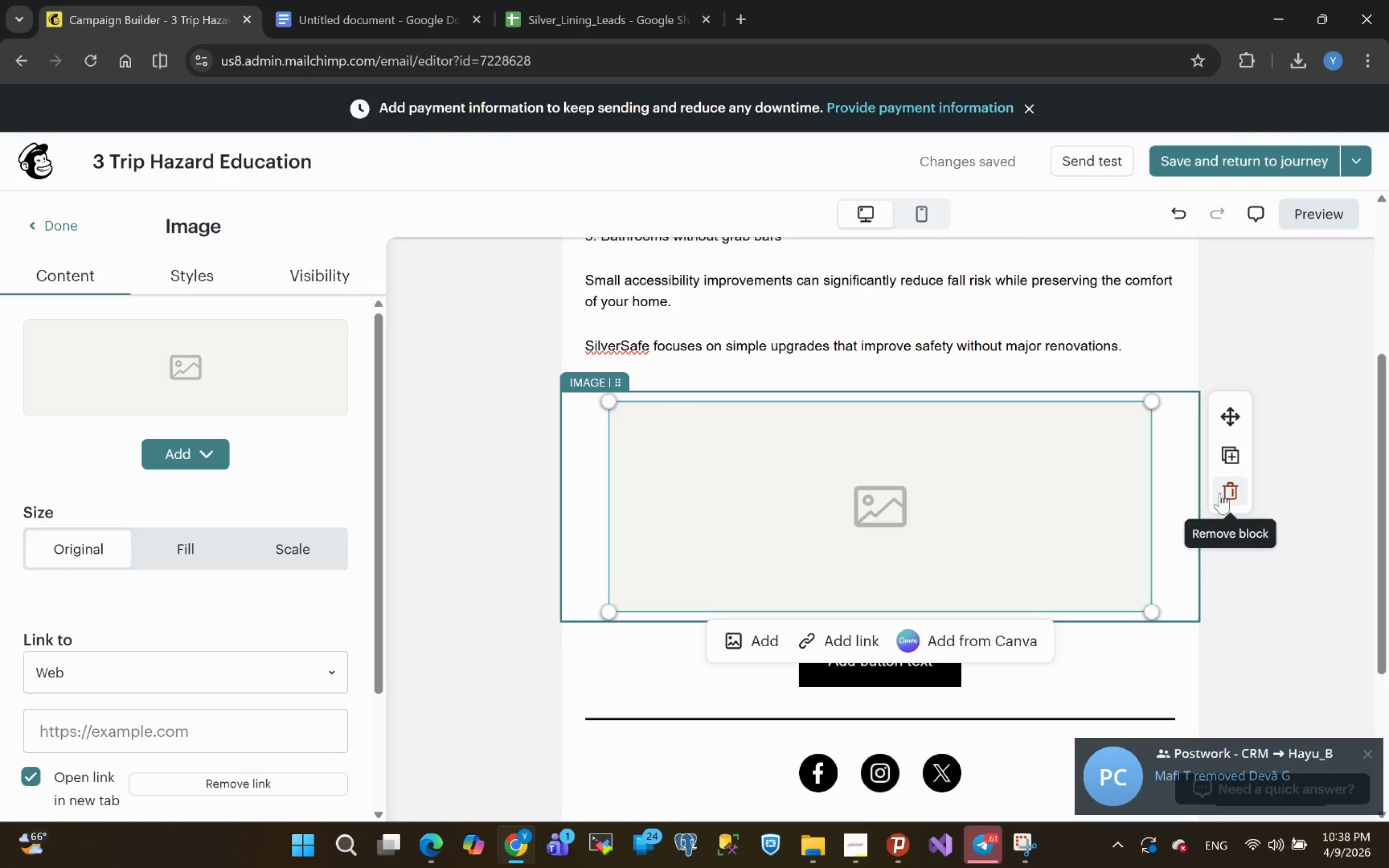 
left_click([1226, 494])
 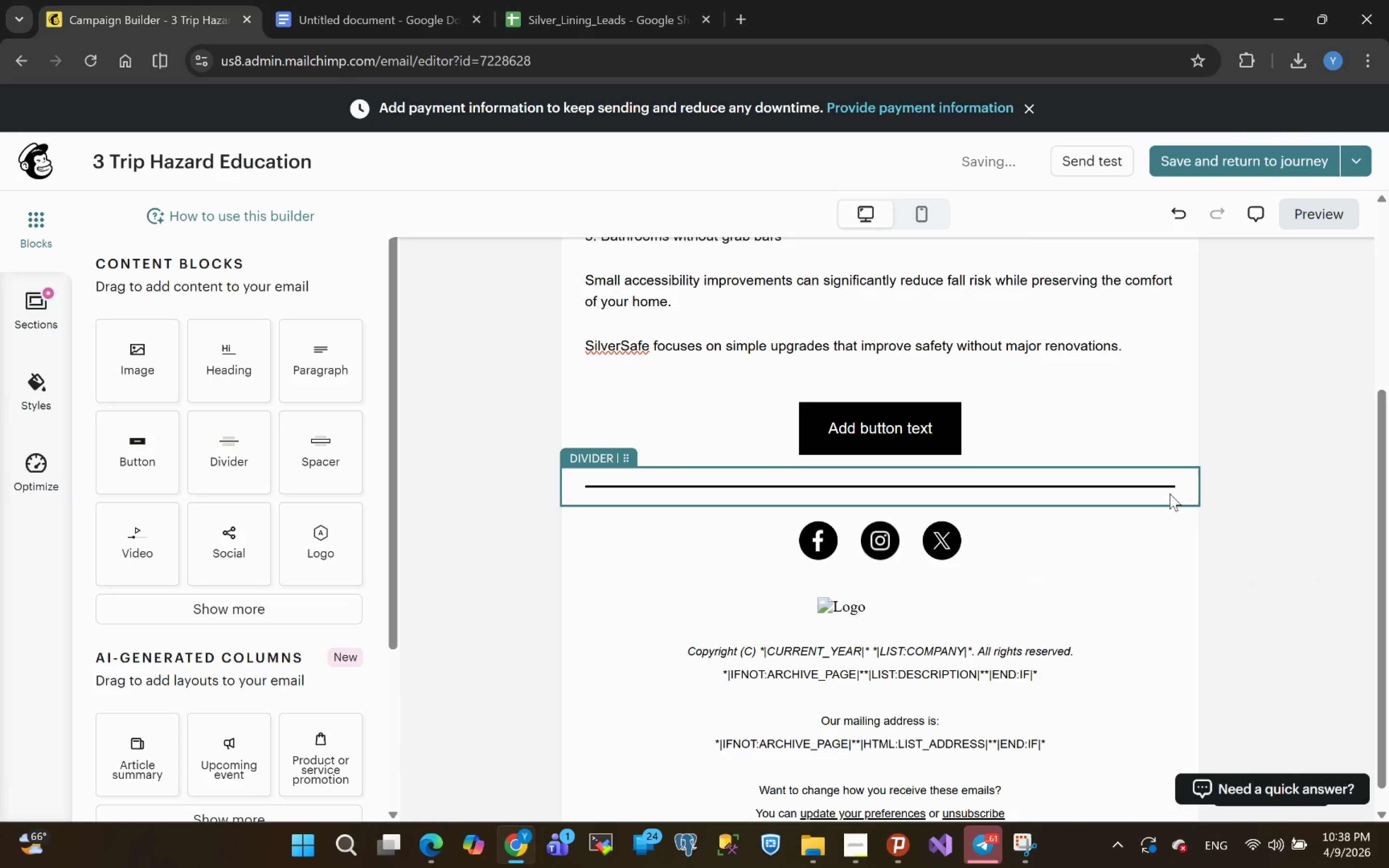 
left_click([1184, 478])
 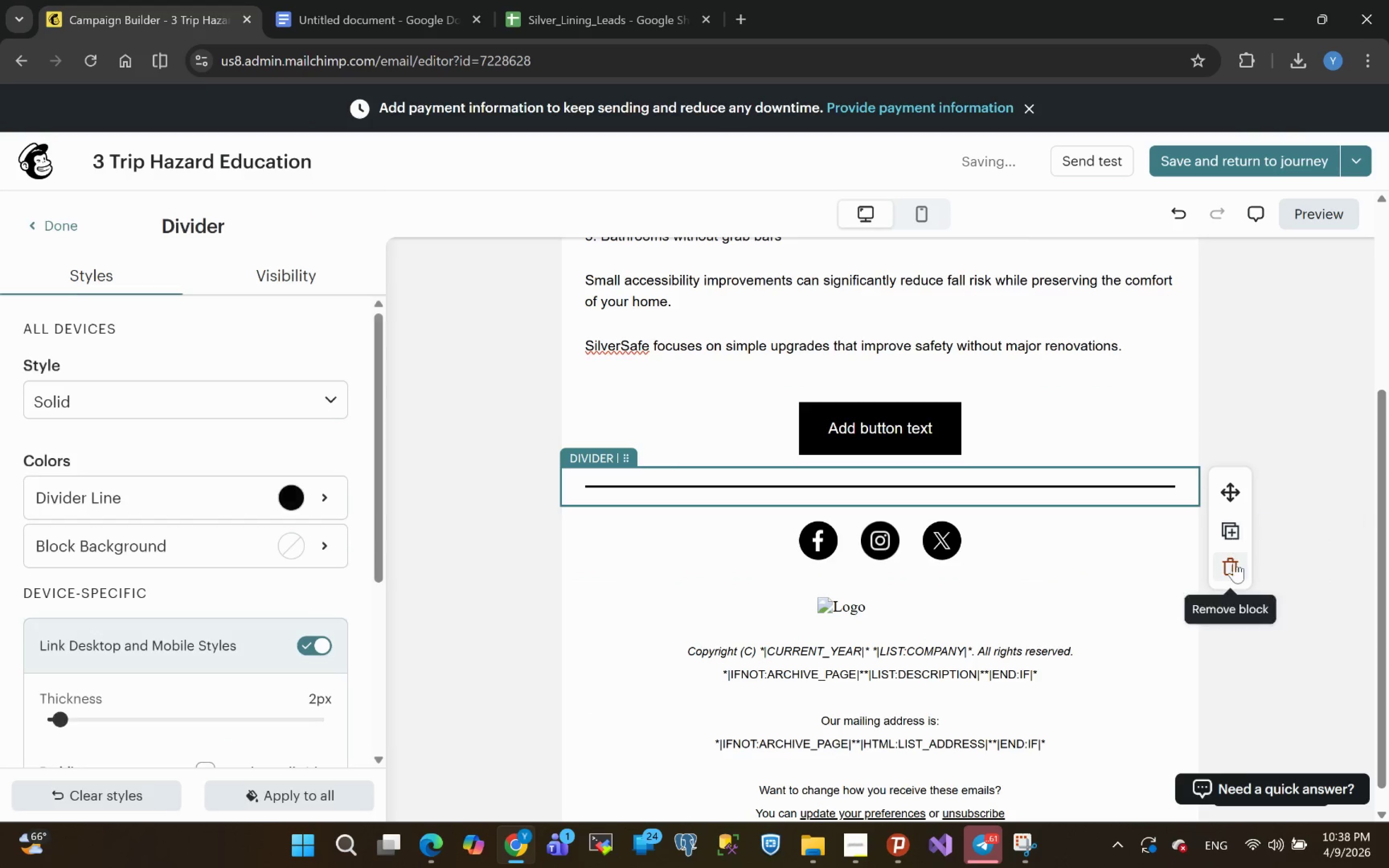 
left_click([1235, 564])
 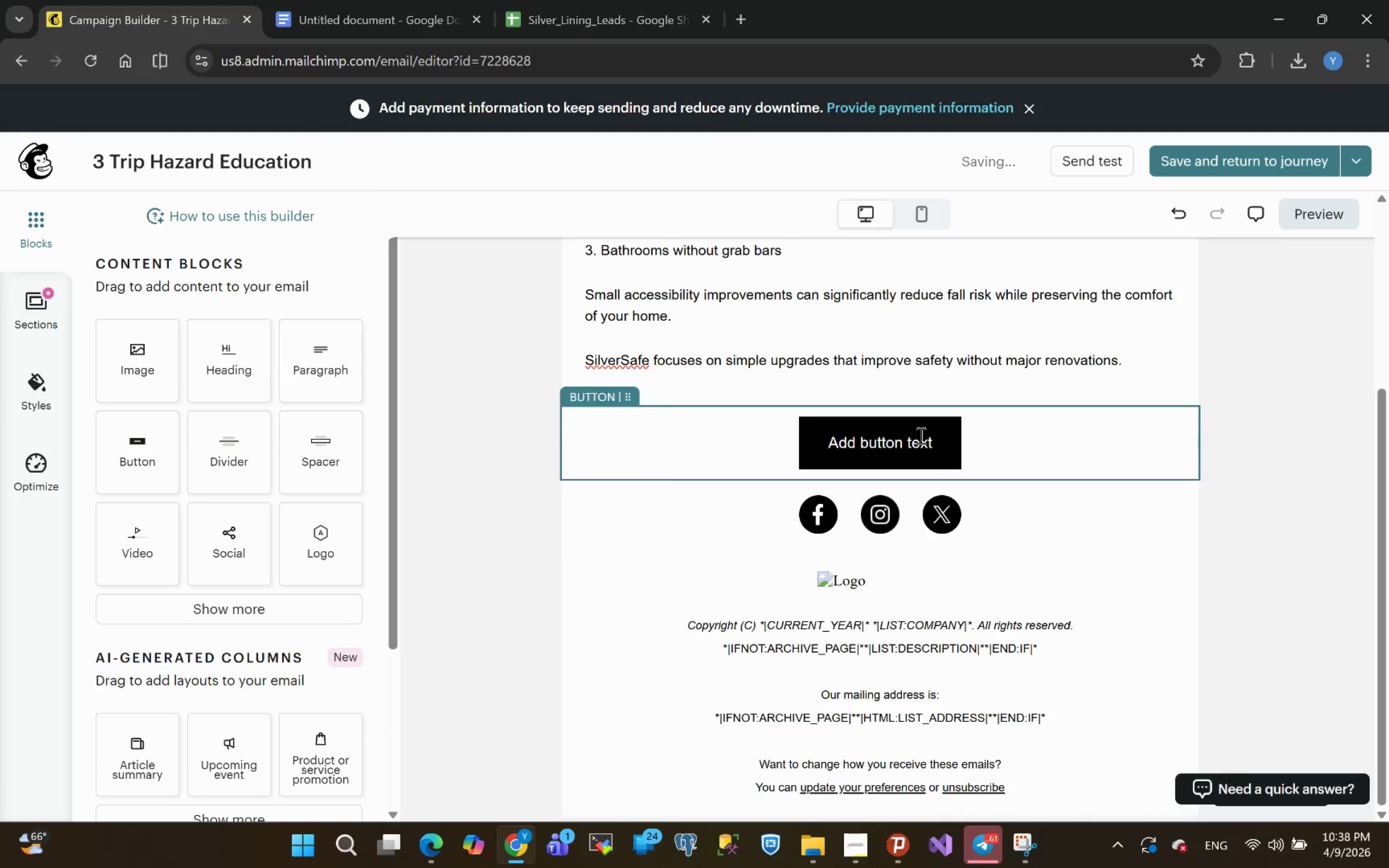 
left_click([856, 454])
 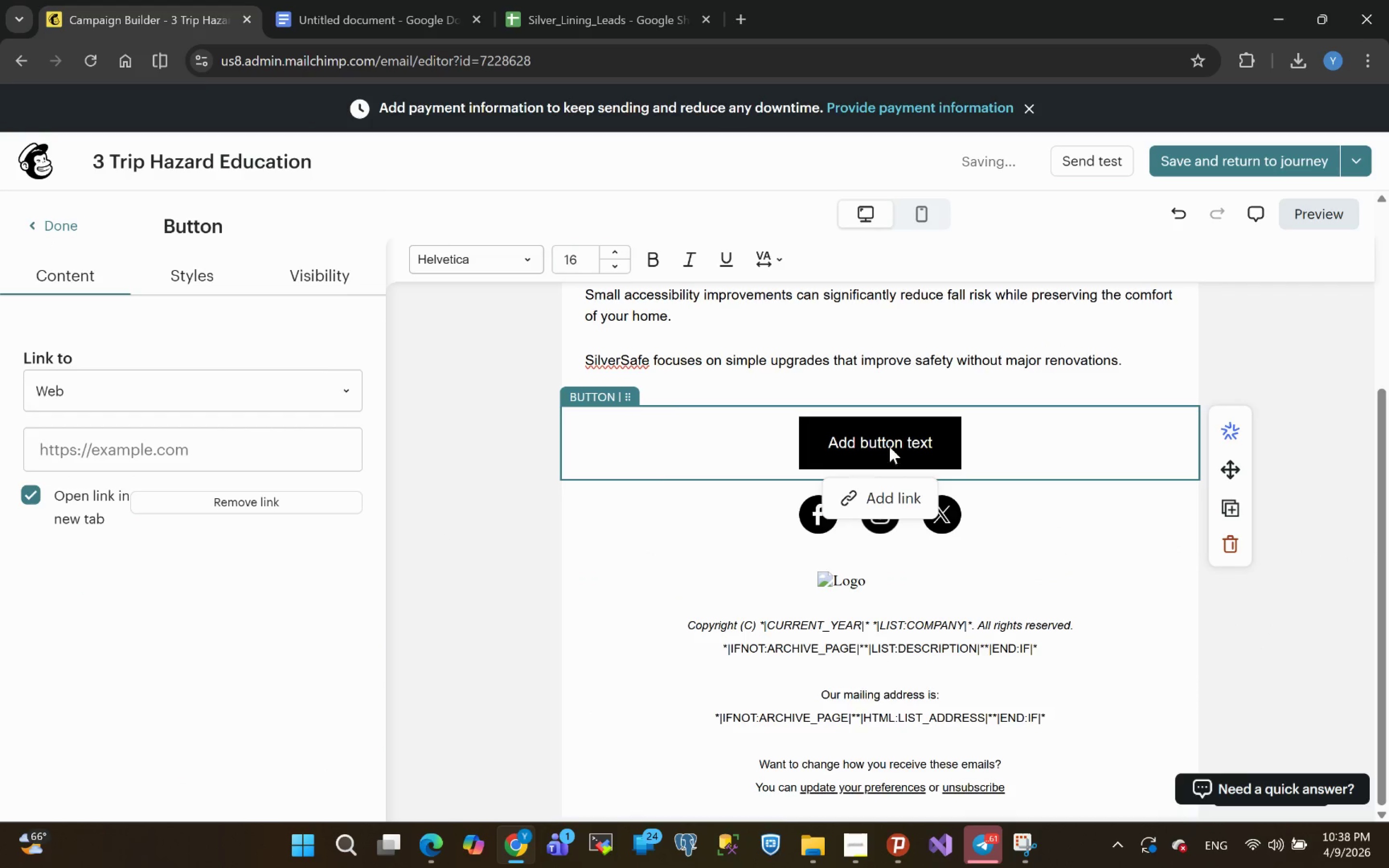 
left_click([1152, 447])
 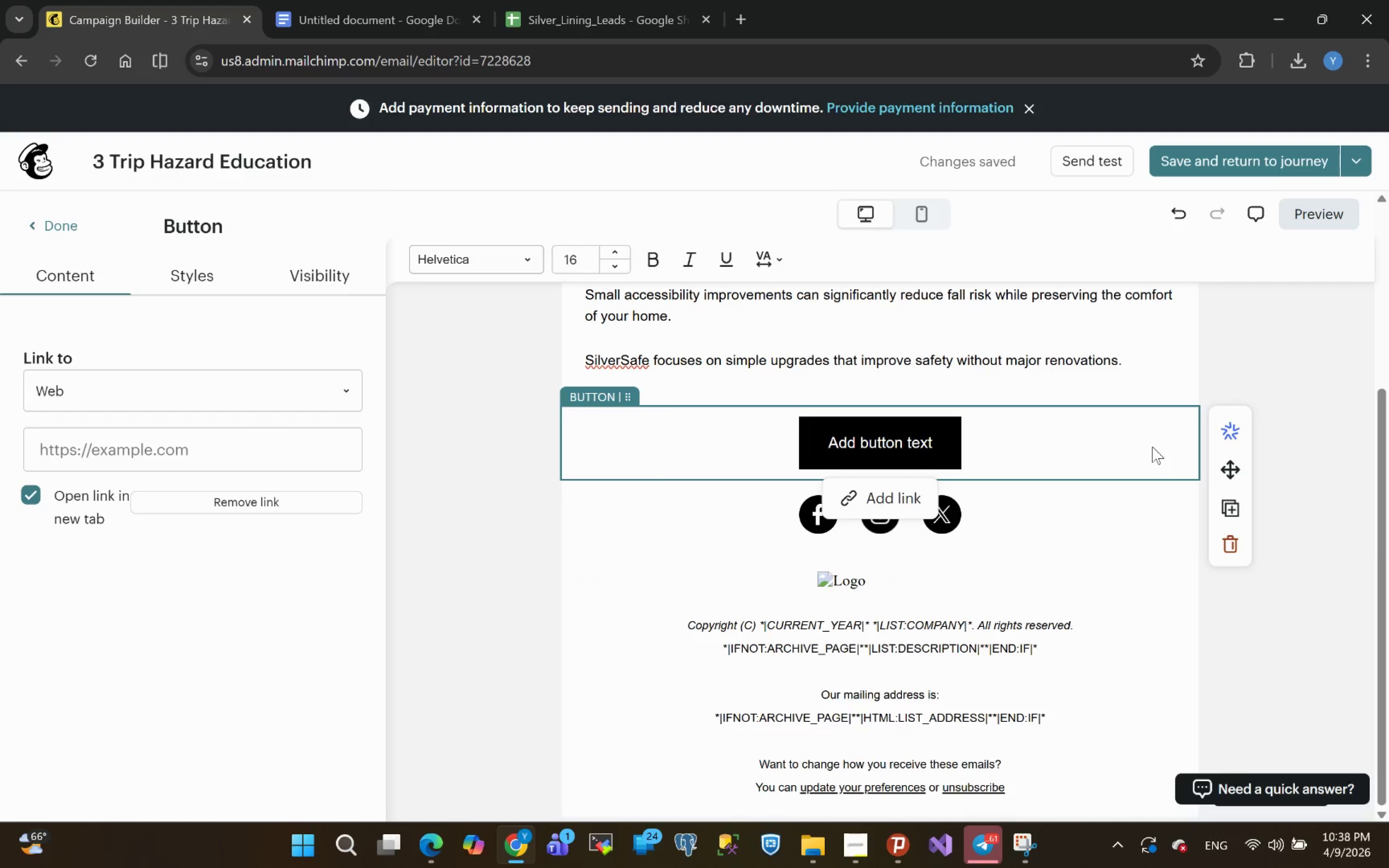 
wait(8.31)
 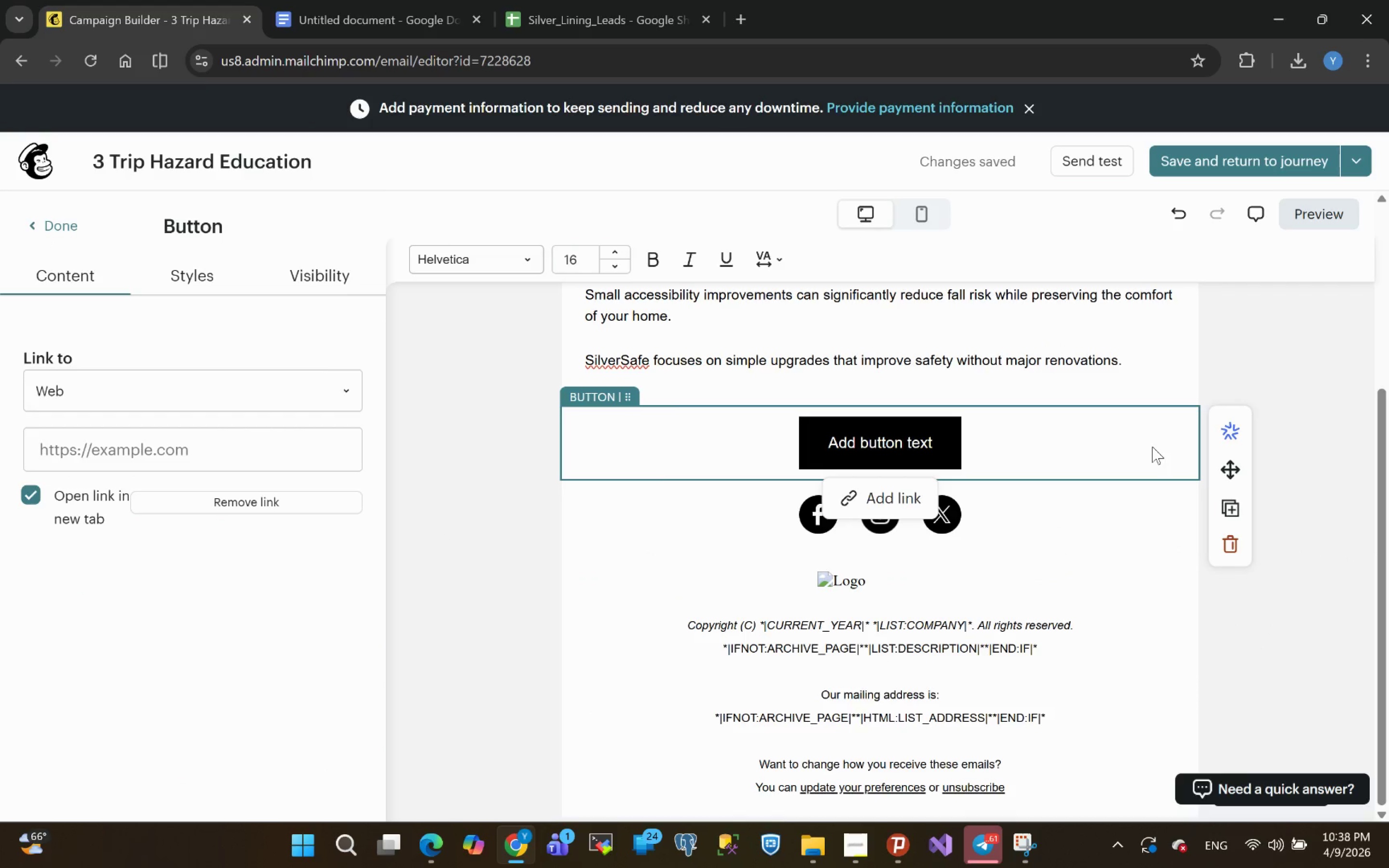 
left_click([842, 843])